 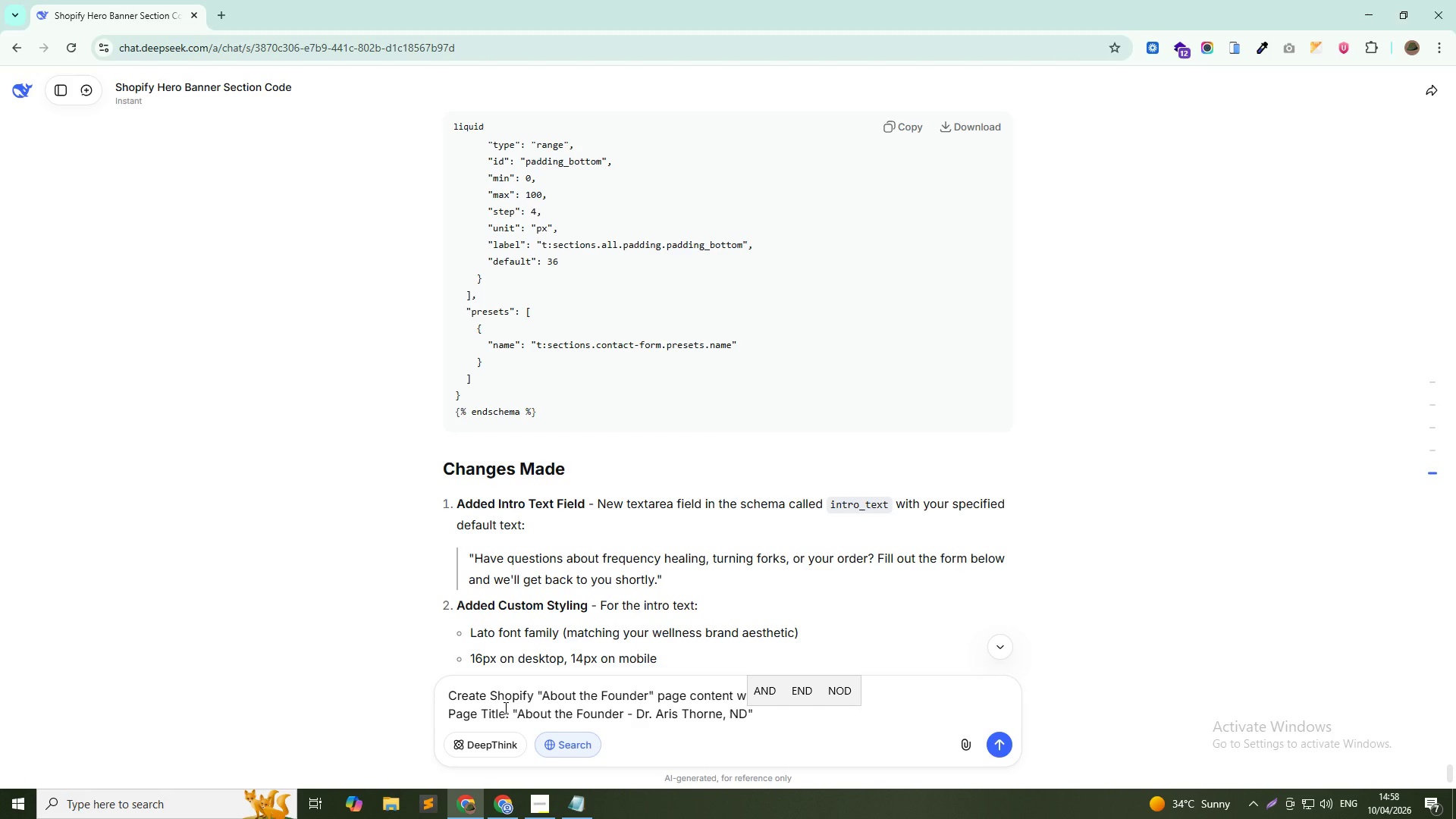 
key(ArrowRight)
 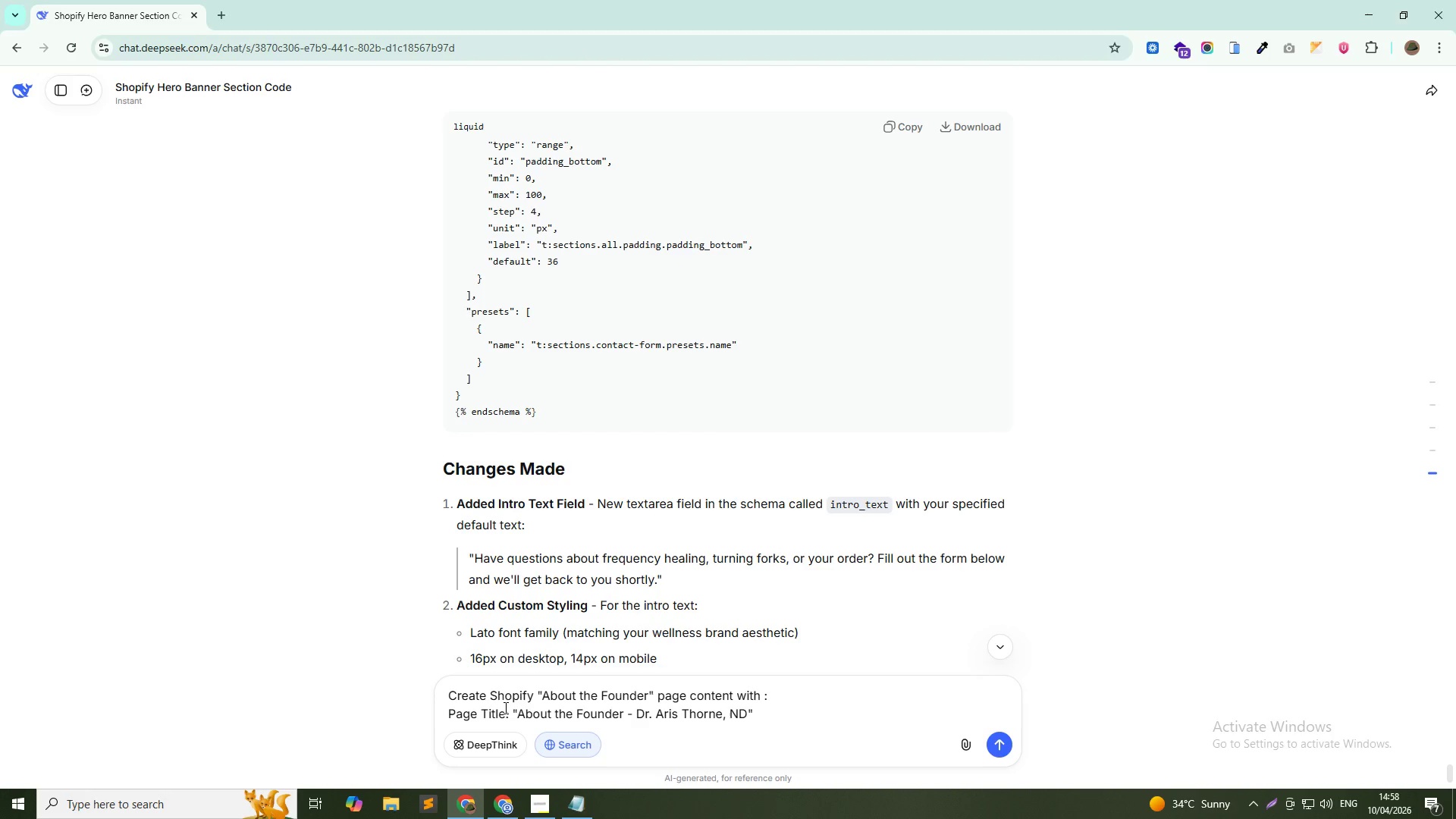 
key(Shift+Enter)
 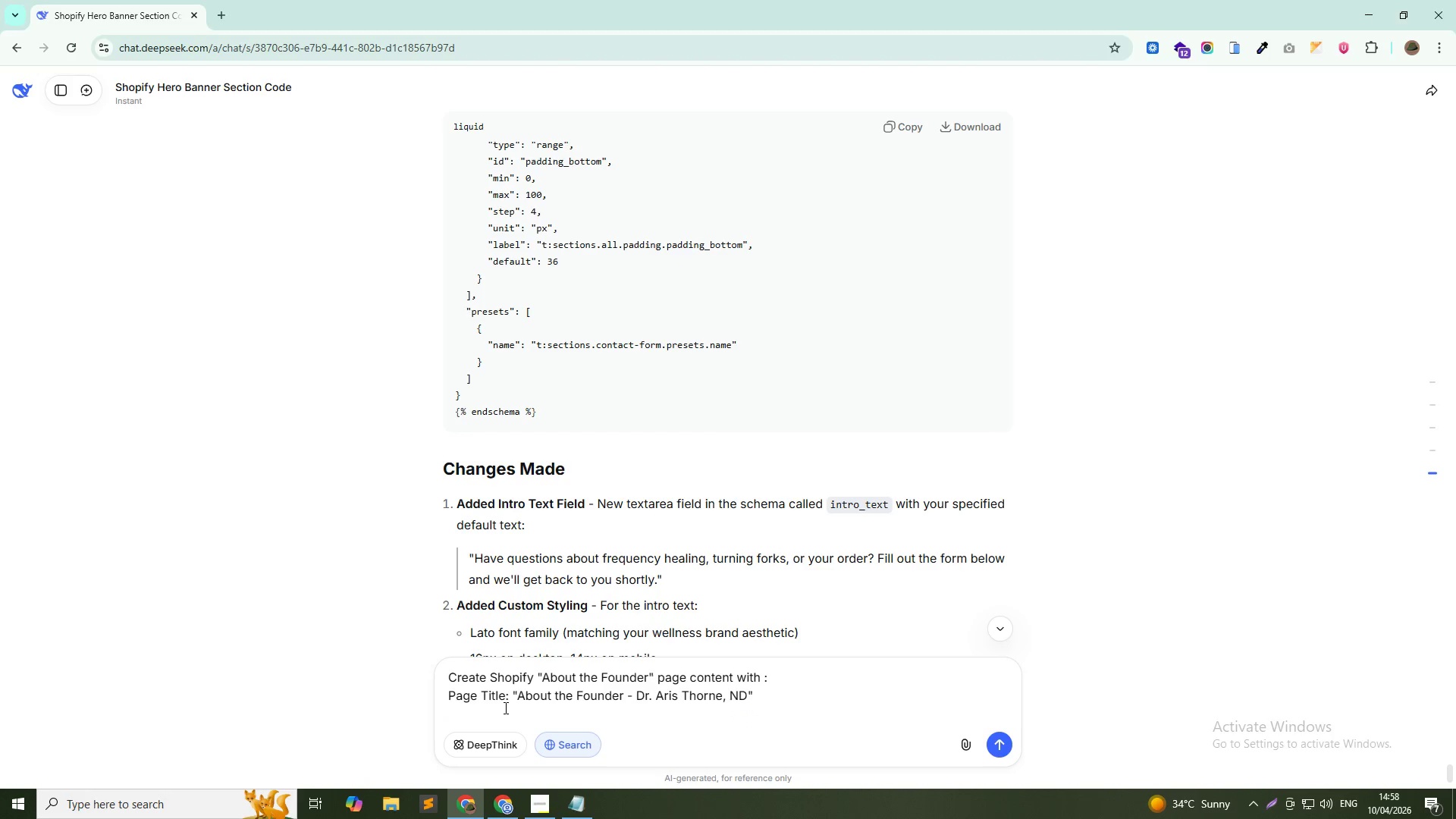 
type(Meta )
 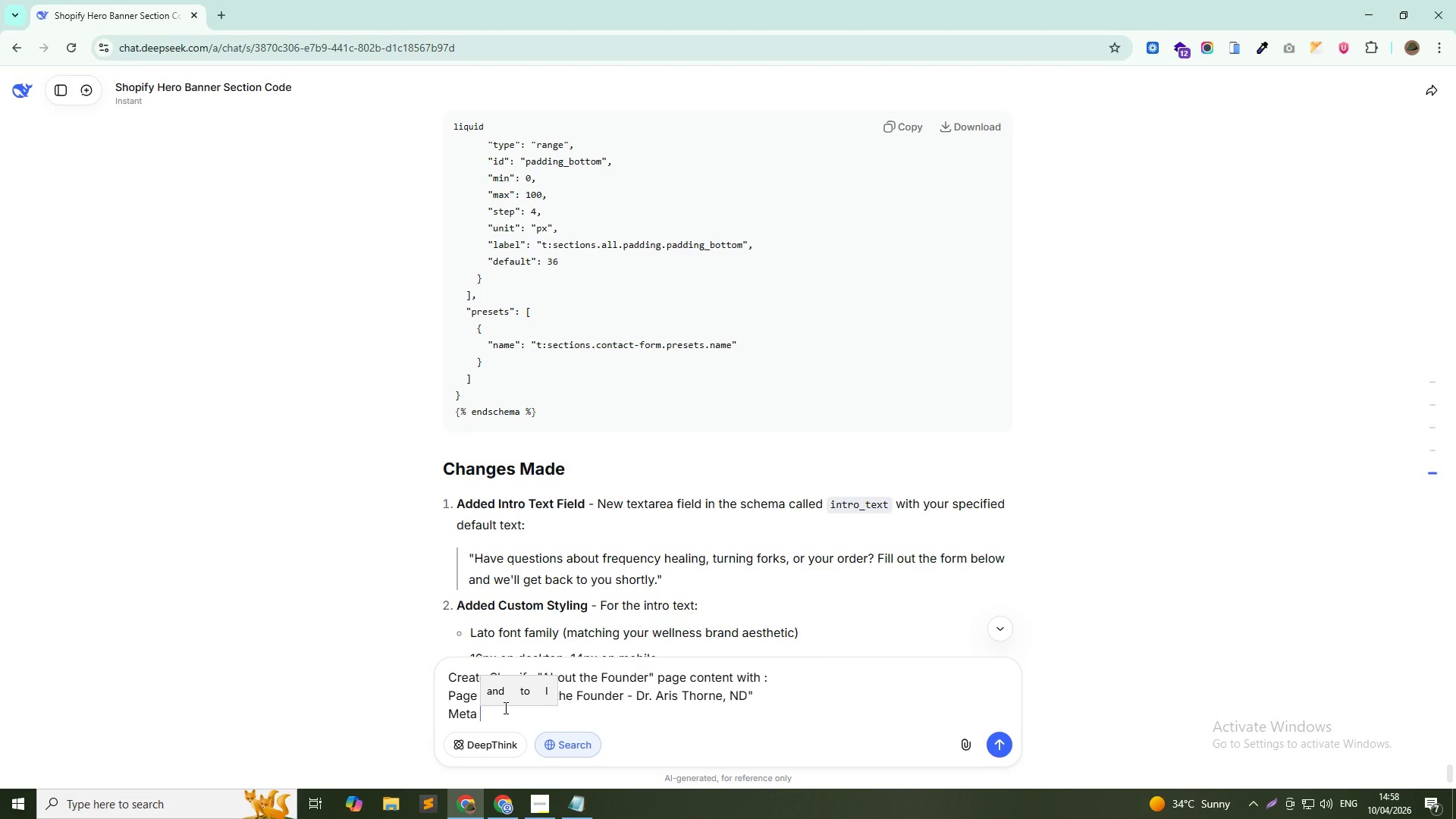 
hold_key(key=ShiftLeft, duration=1.5)
 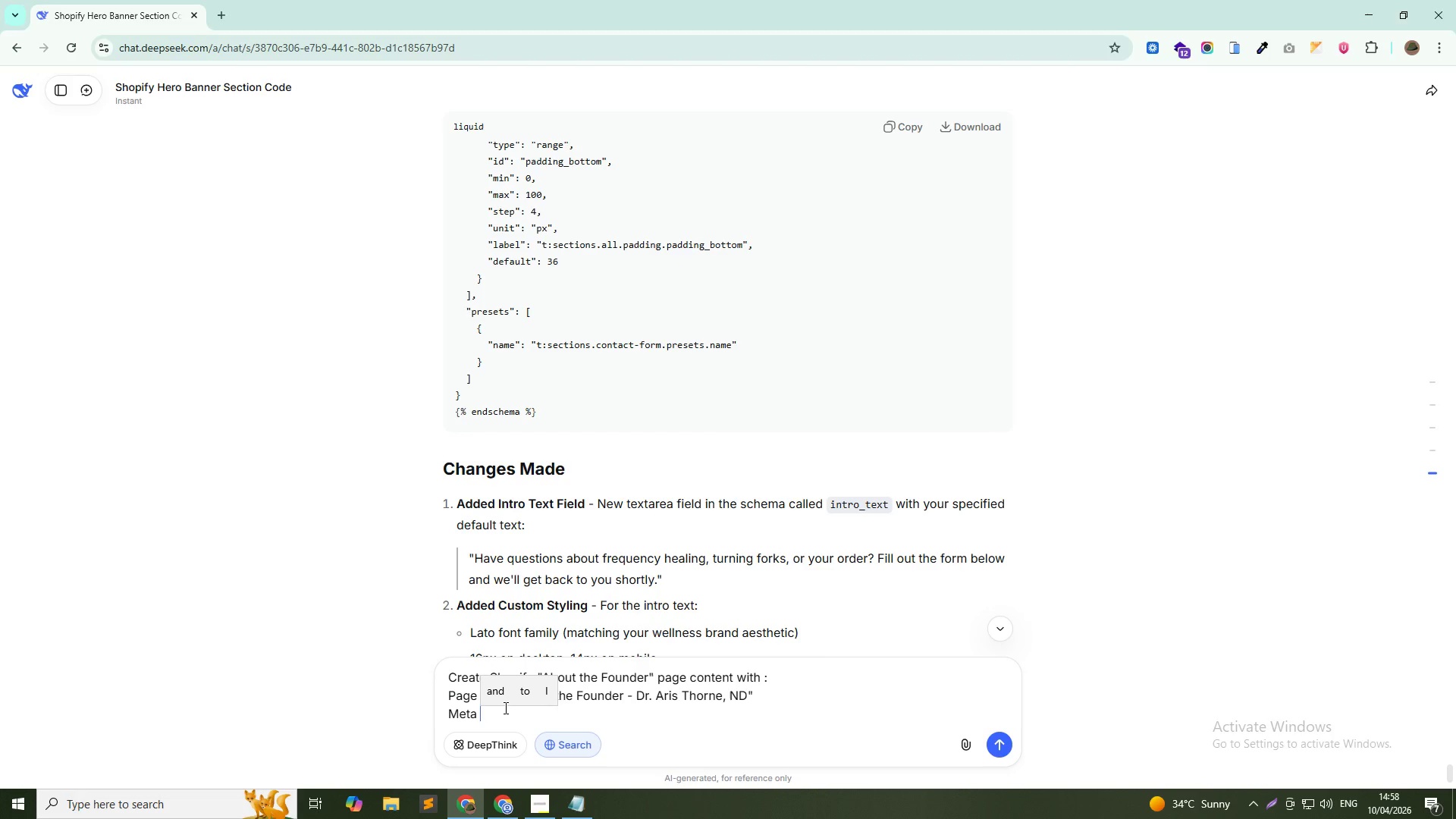 
hold_key(key=ShiftLeft, duration=1.5)
 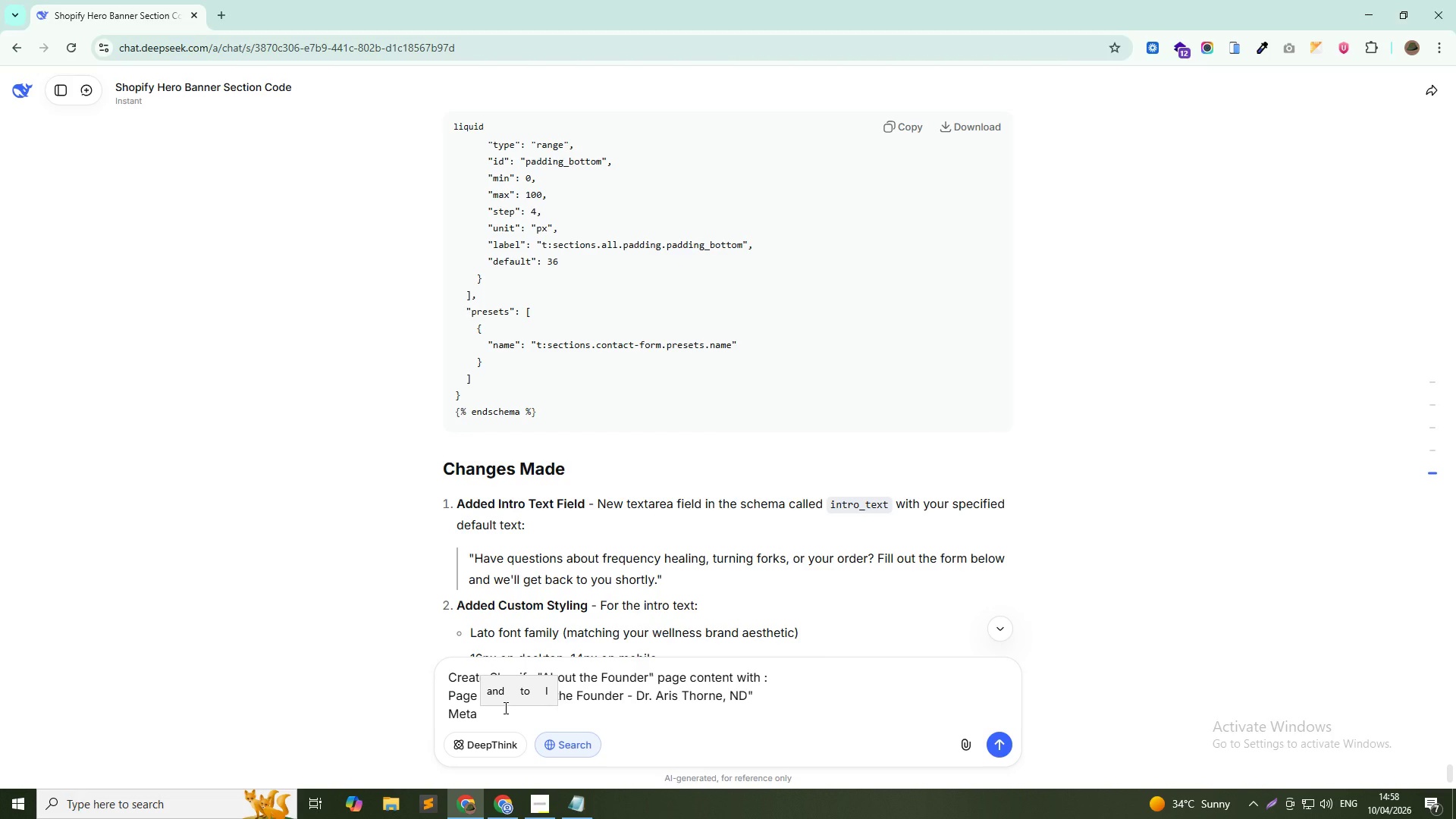 
hold_key(key=ShiftLeft, duration=1.01)
 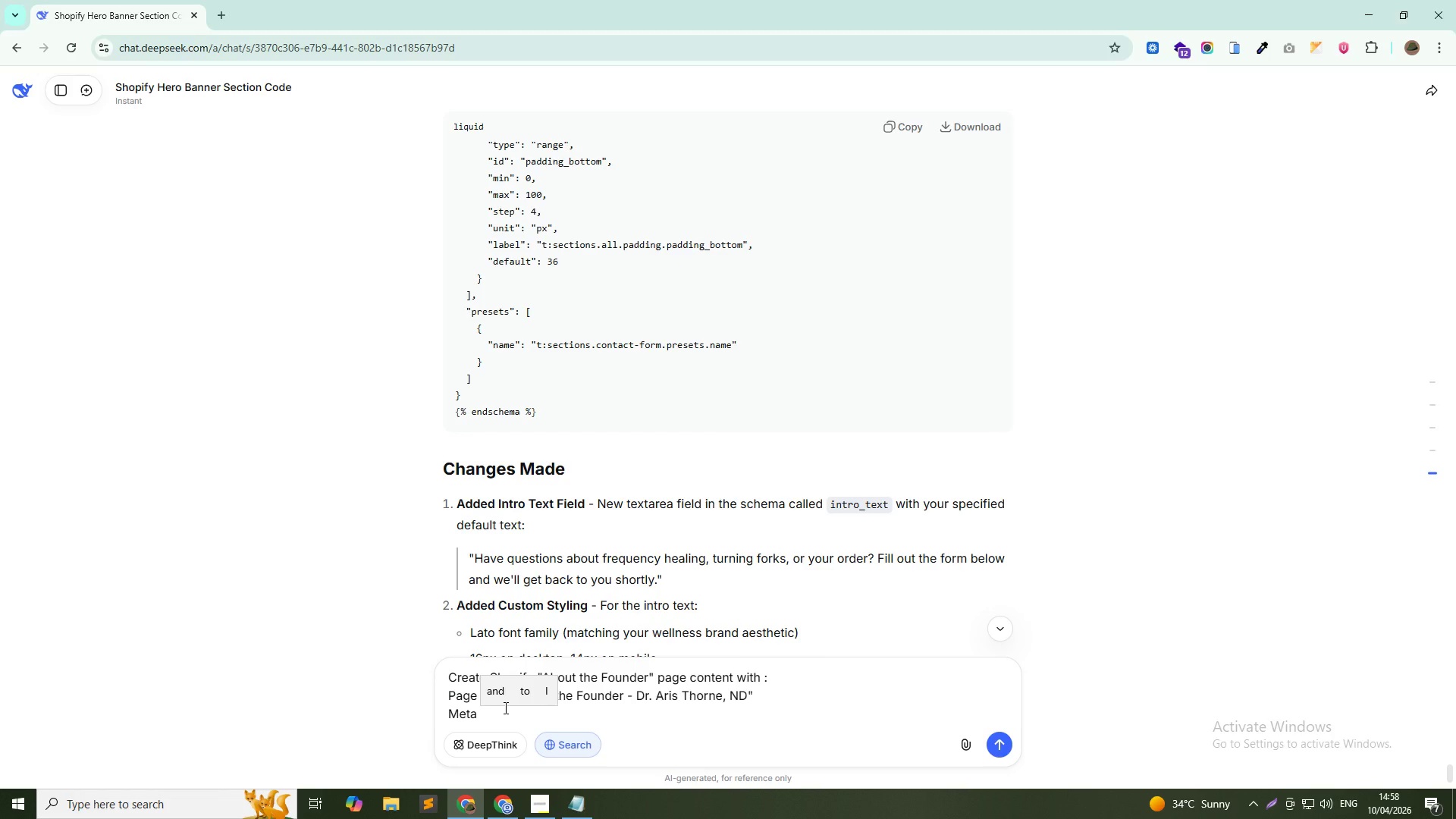 
wait(21.58)
 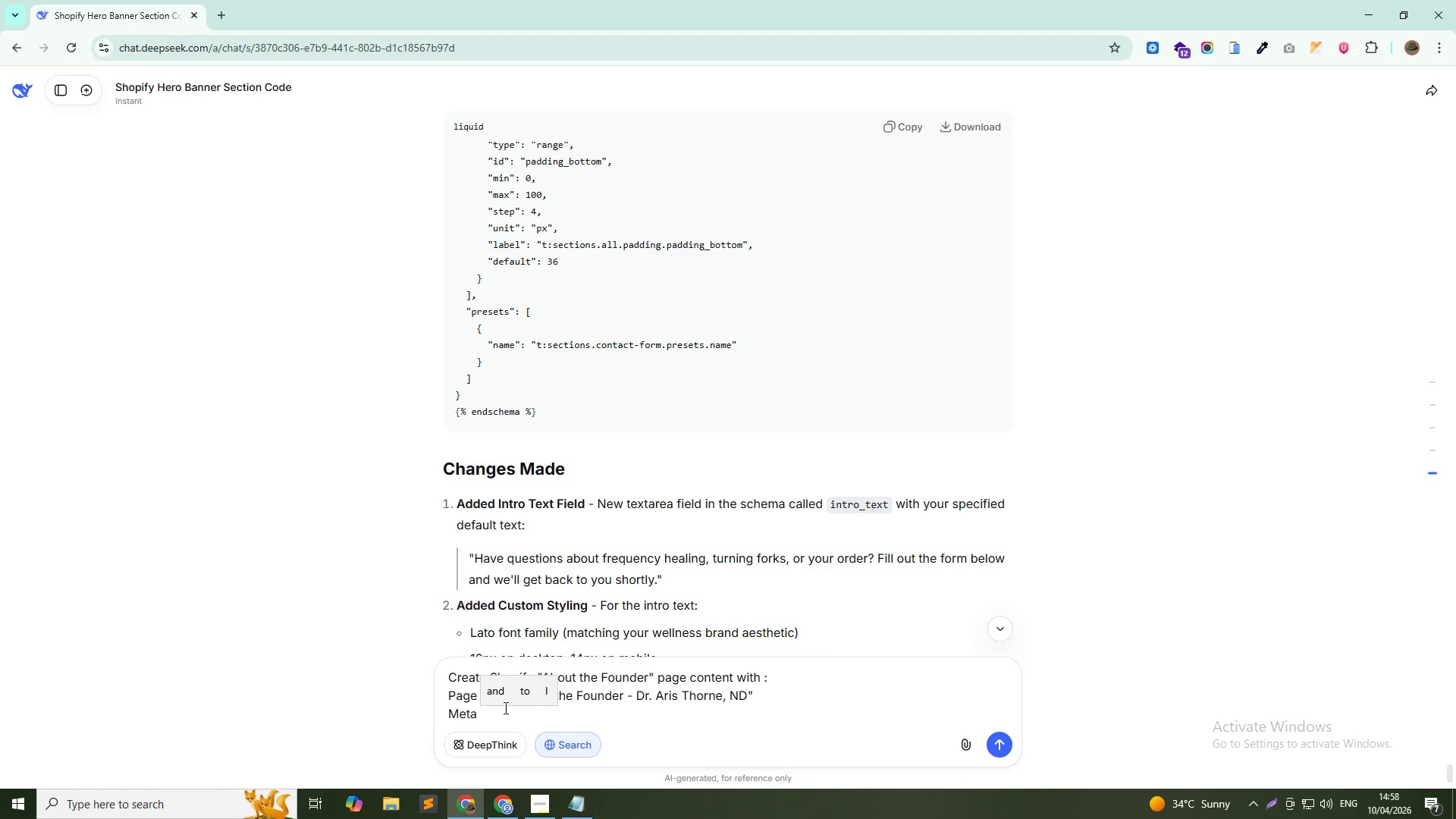 
key(Alt+AltLeft)
 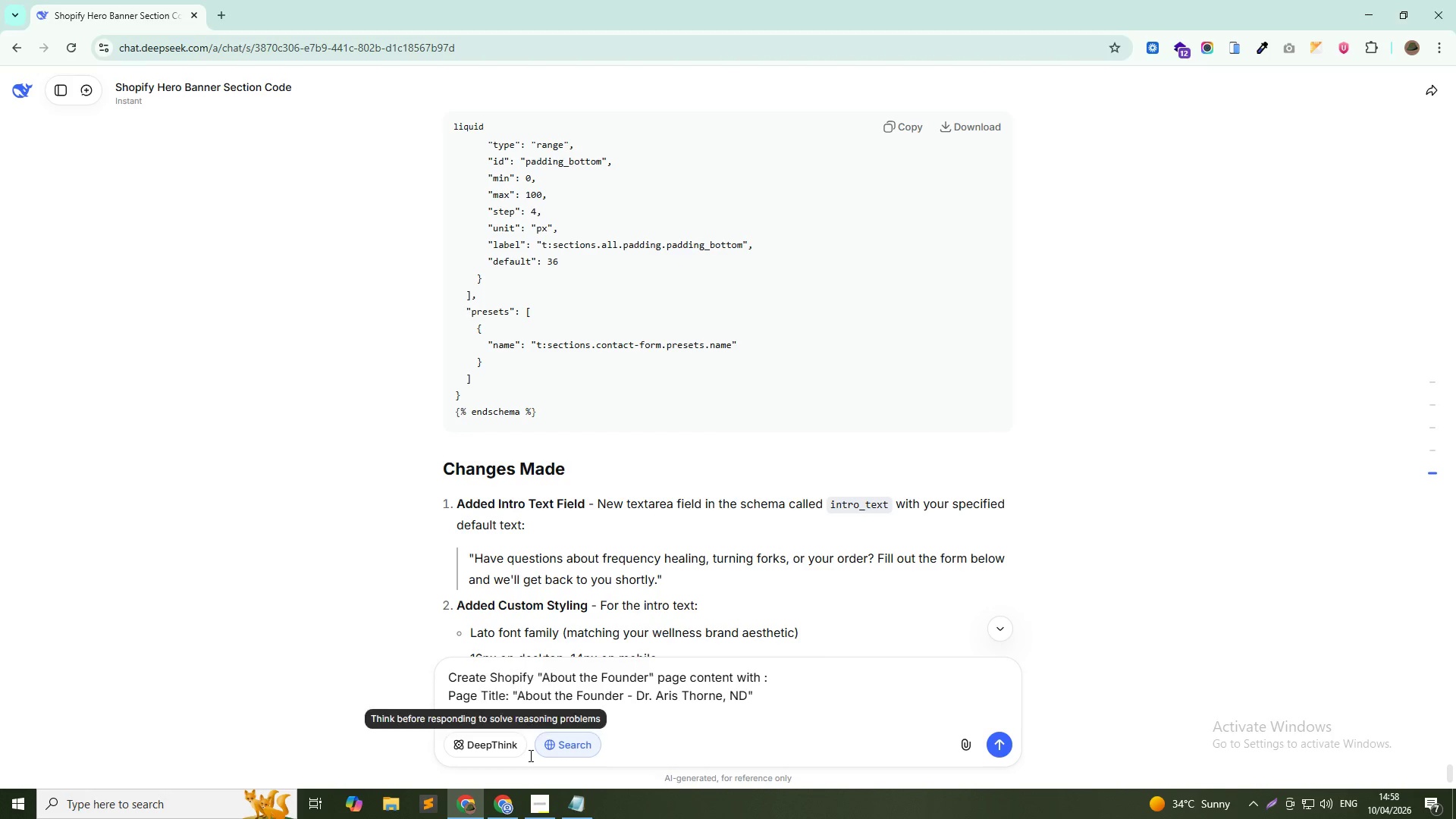 
key(Tab)
 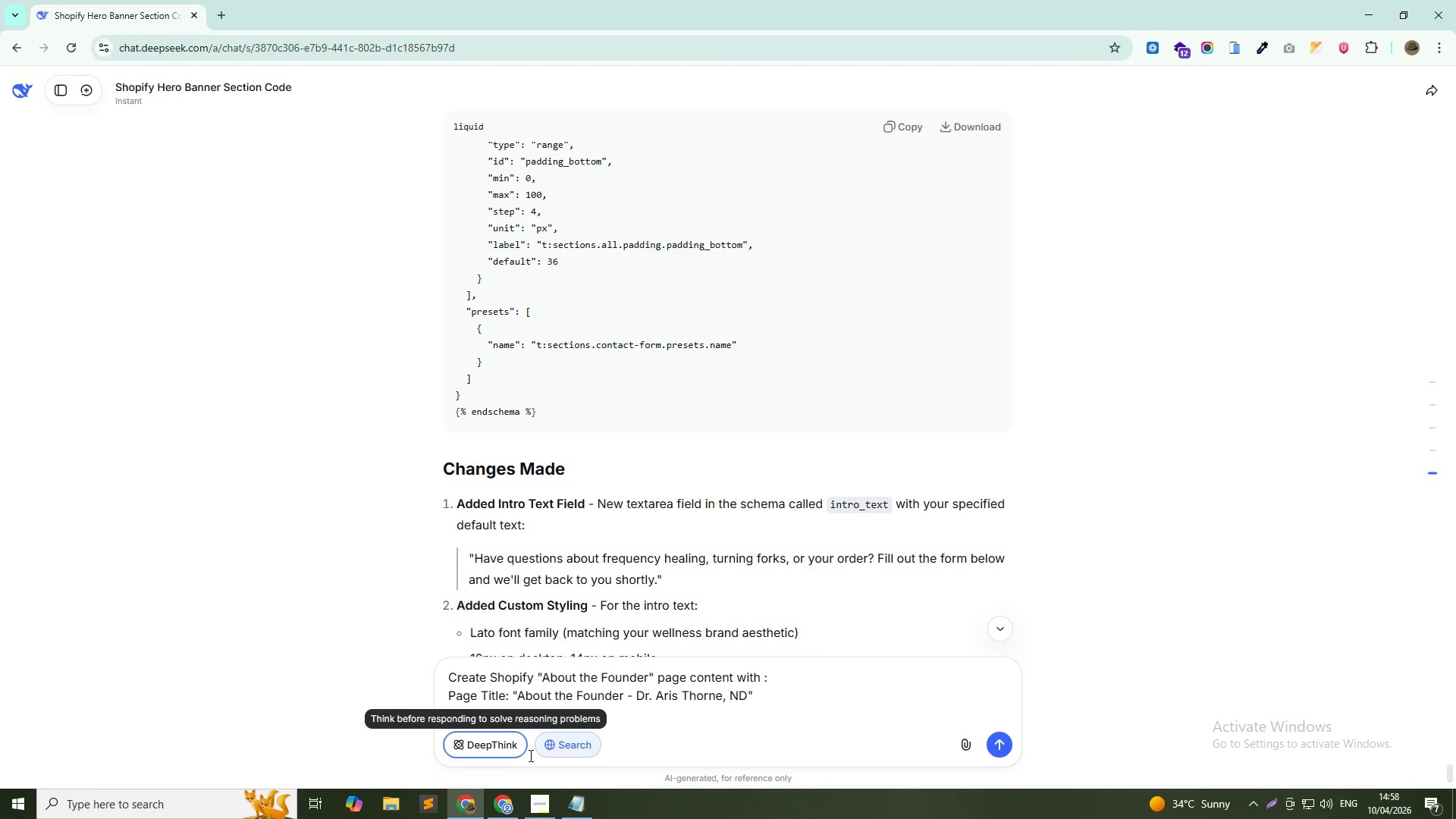 
key(Alt+AltLeft)
 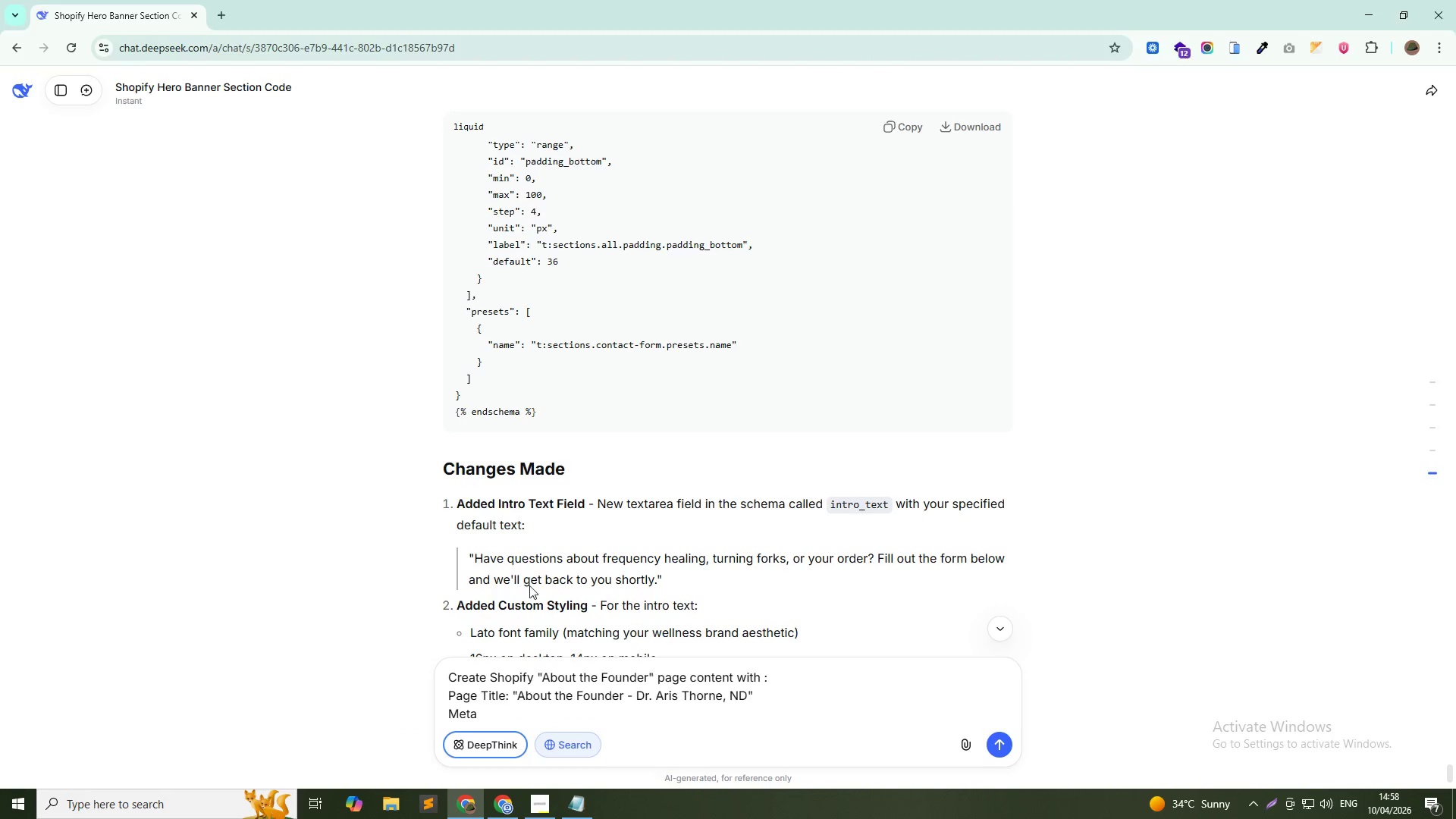 
key(Alt+Tab)
 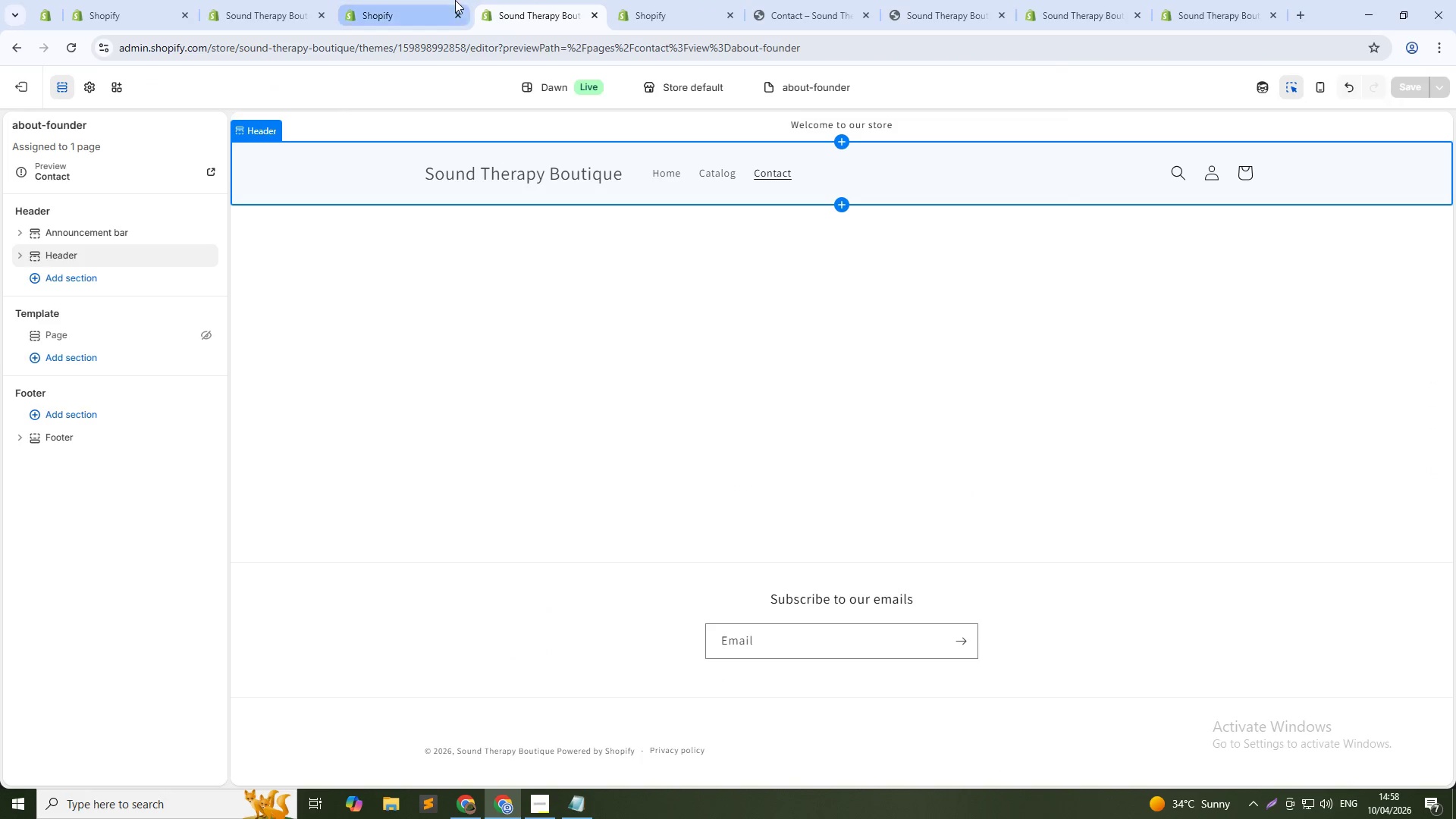 
left_click([442, 0])
 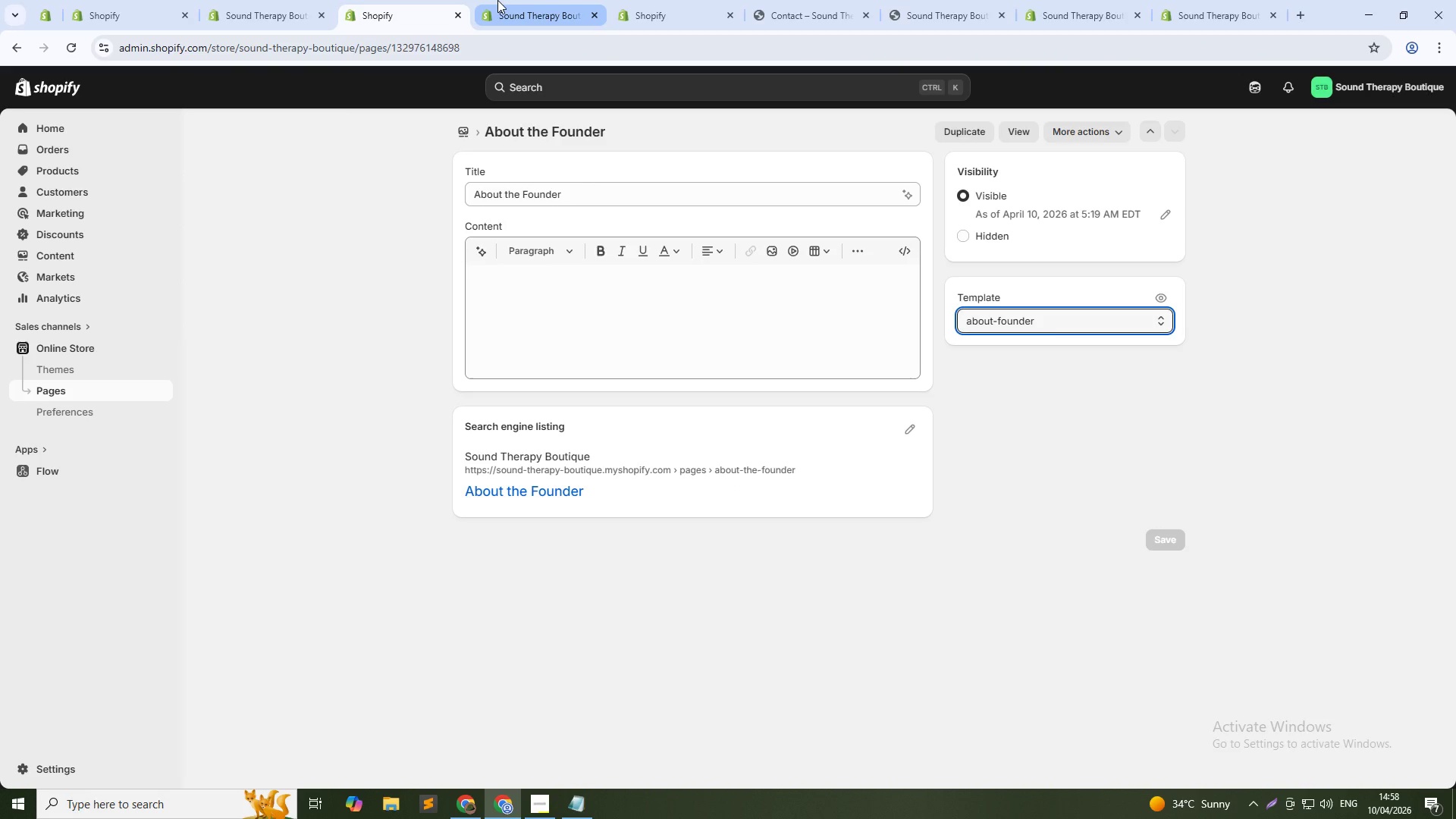 
left_click([497, 0])
 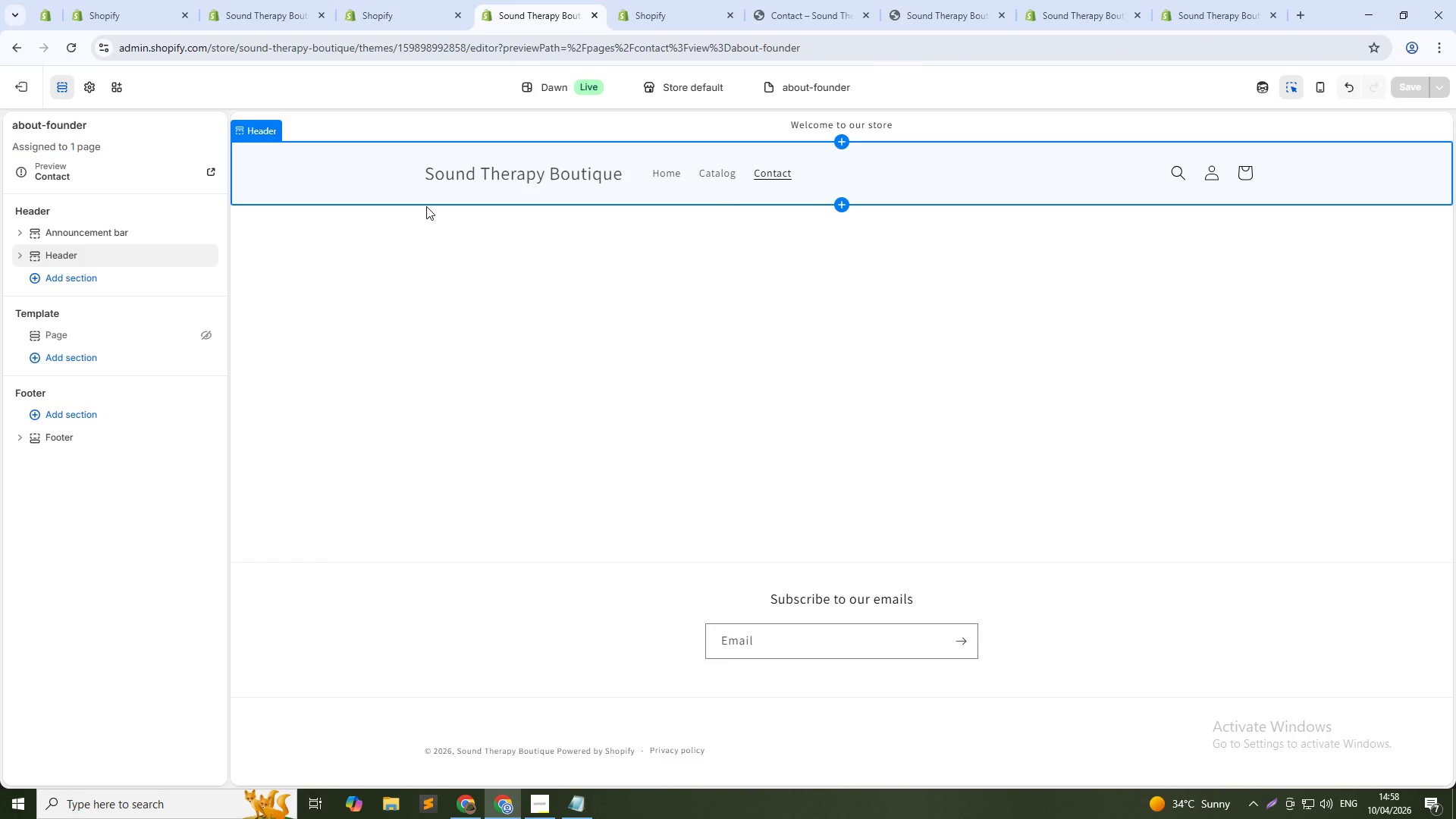 
wait(17.0)
 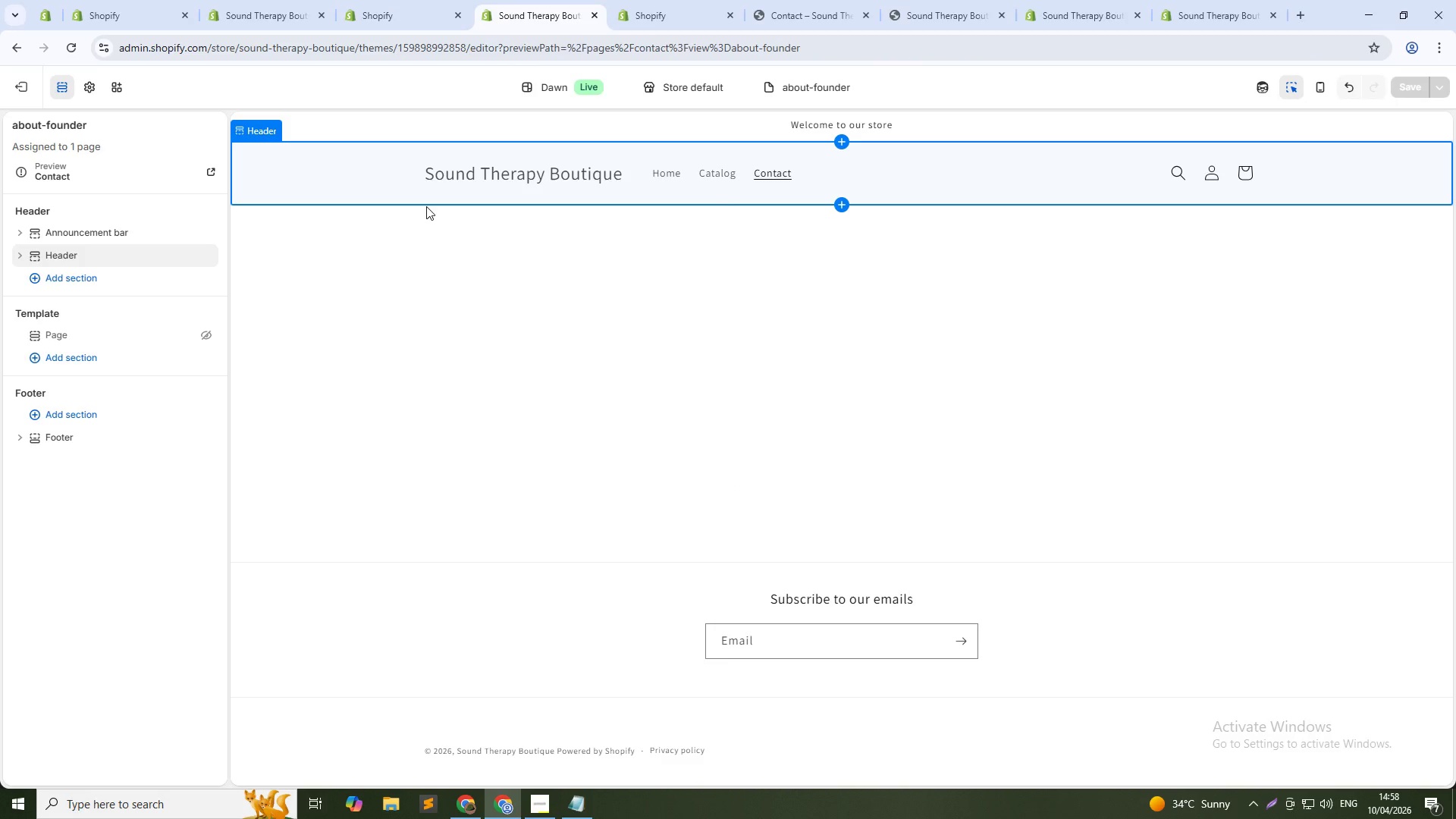 
key(Alt+AltLeft)
 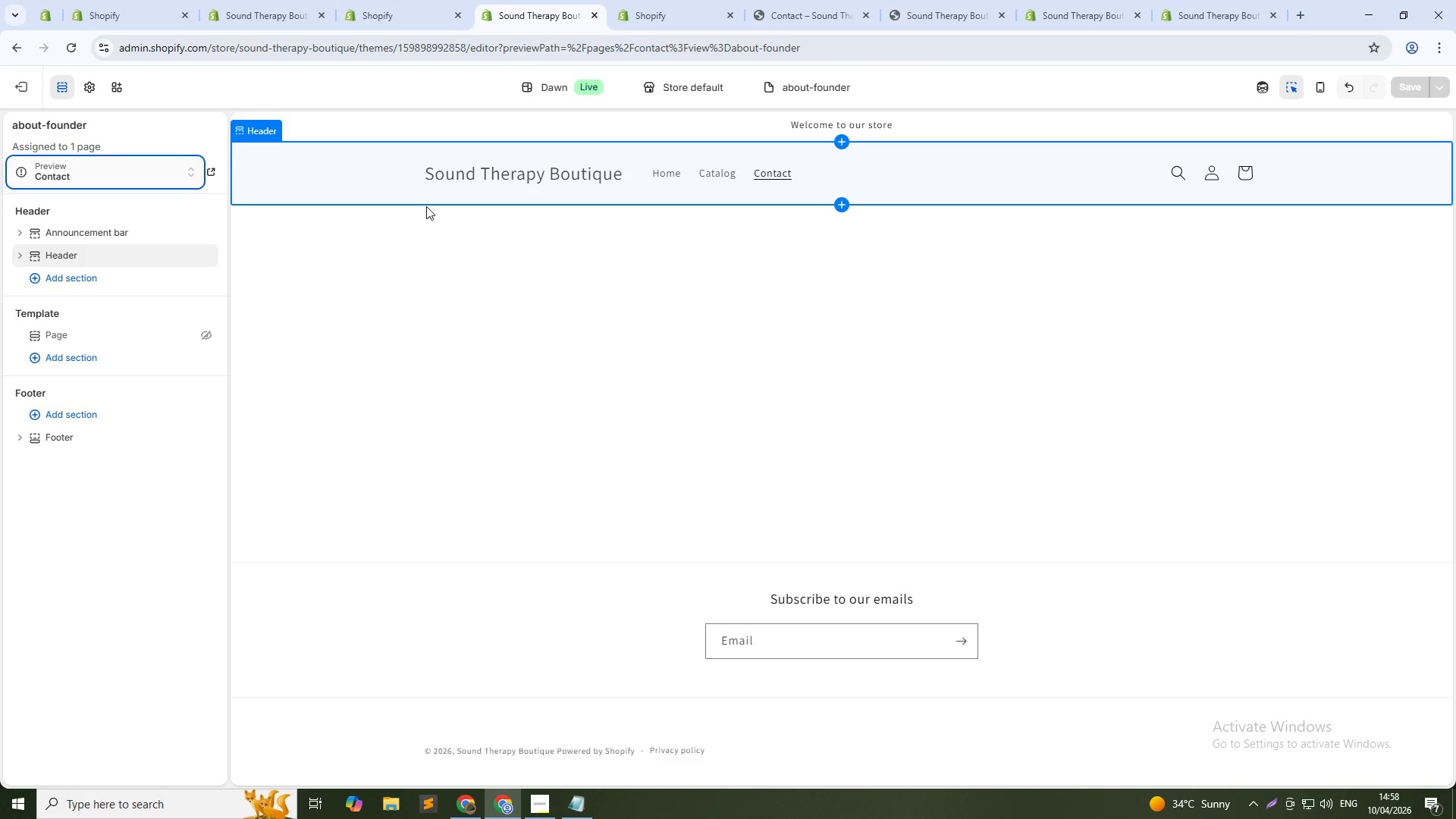 
key(Tab)
 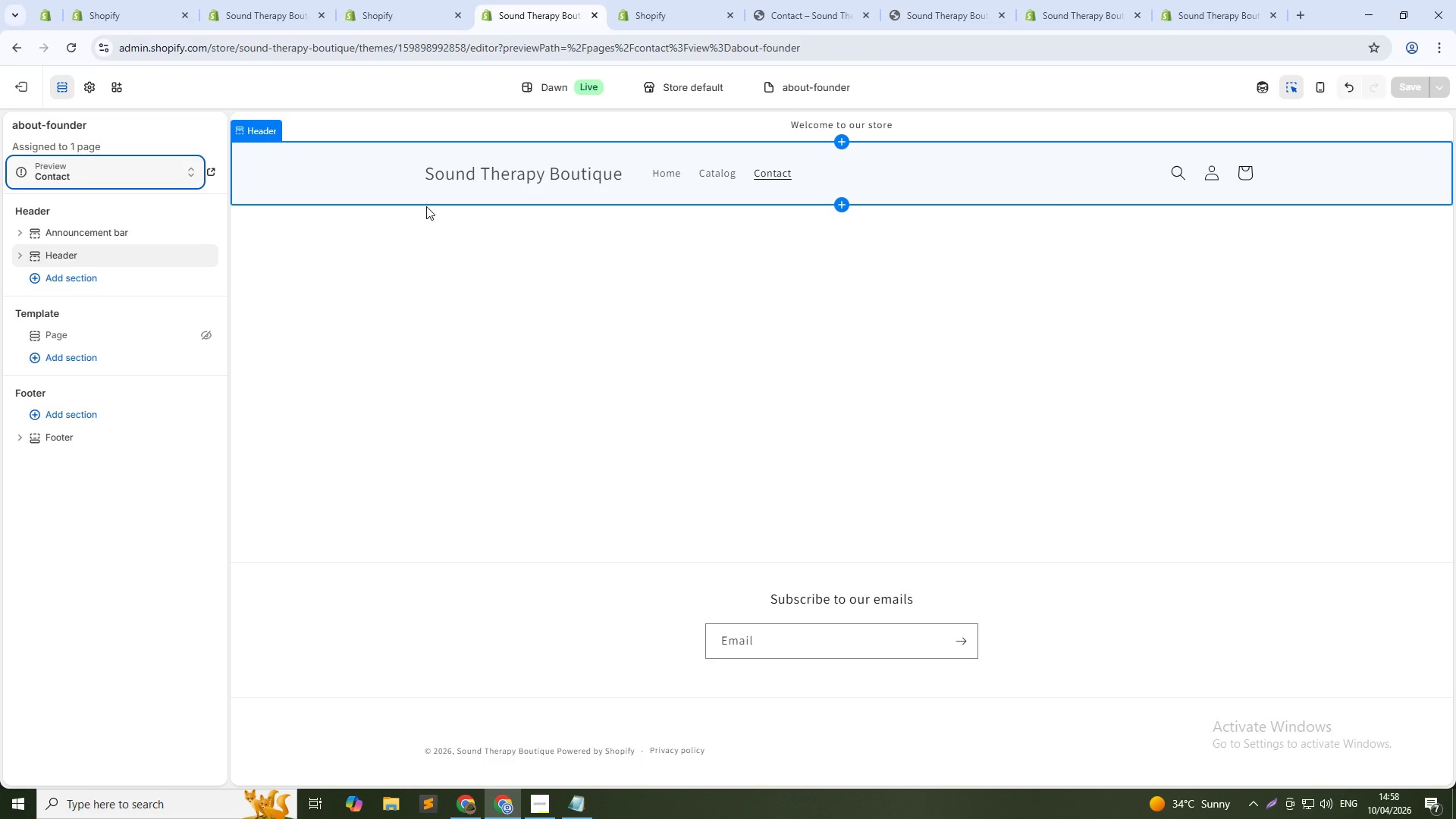 
key(Alt+AltLeft)
 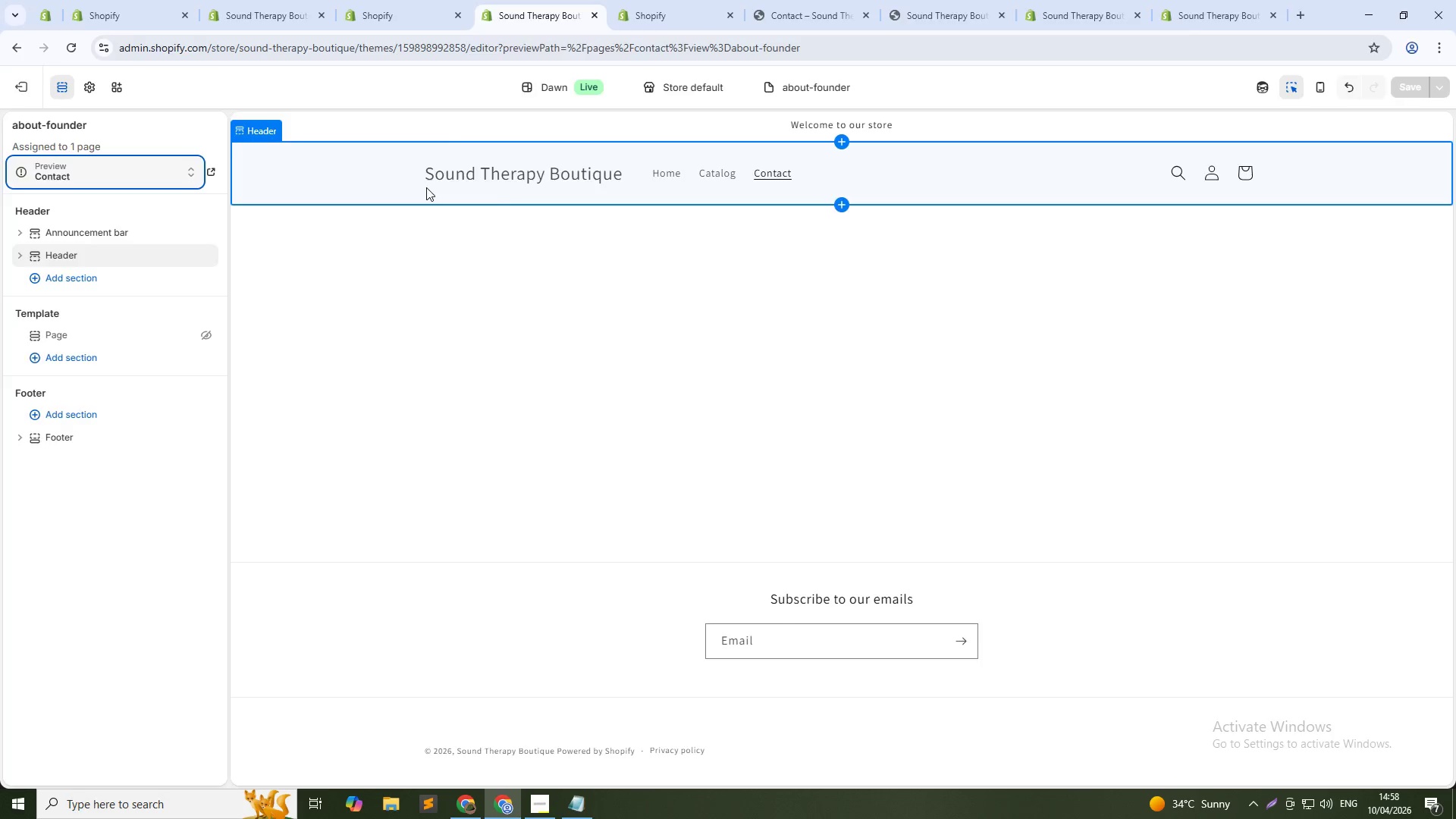 
key(Alt+Tab)
 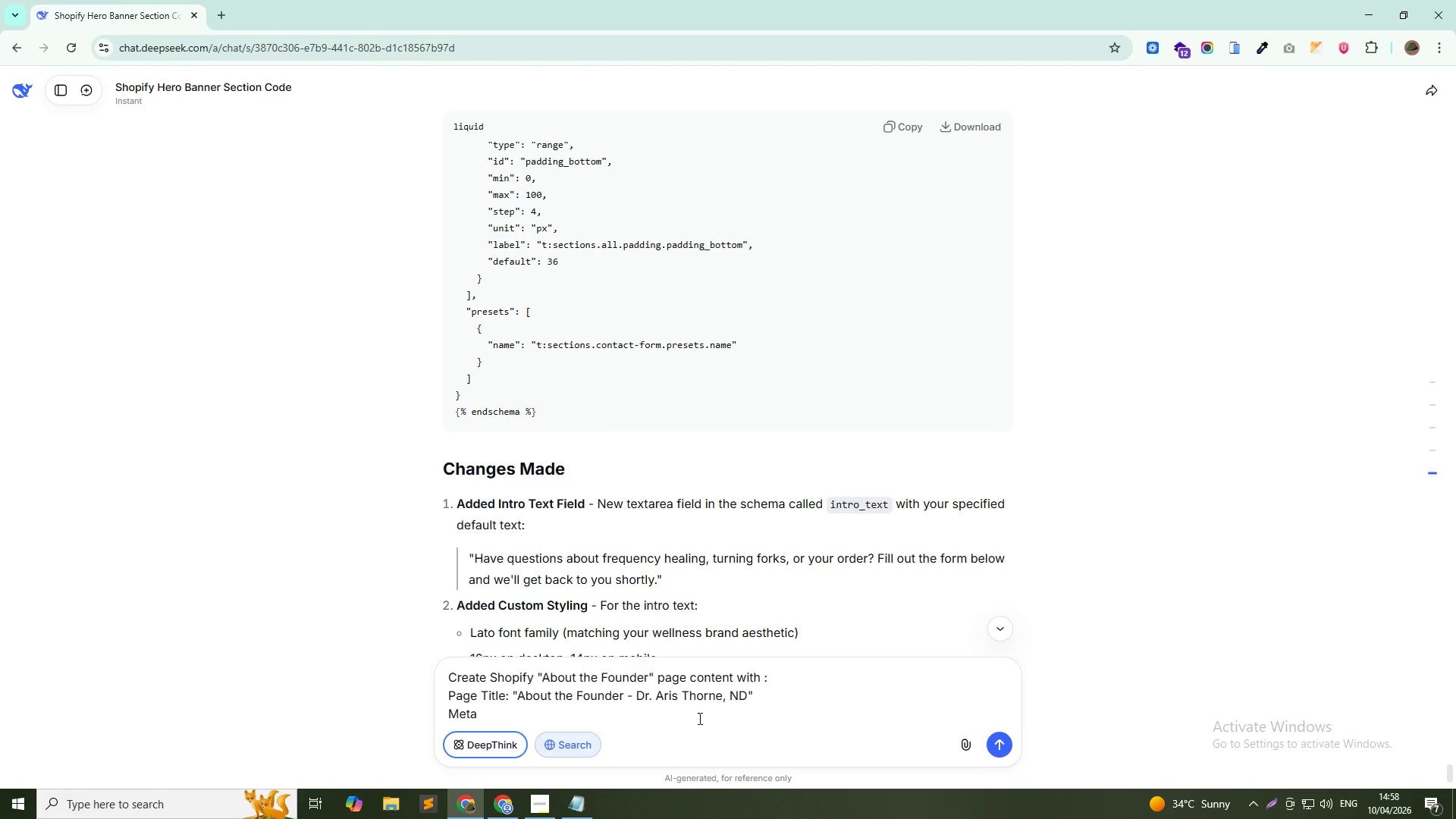 
left_click([755, 710])
 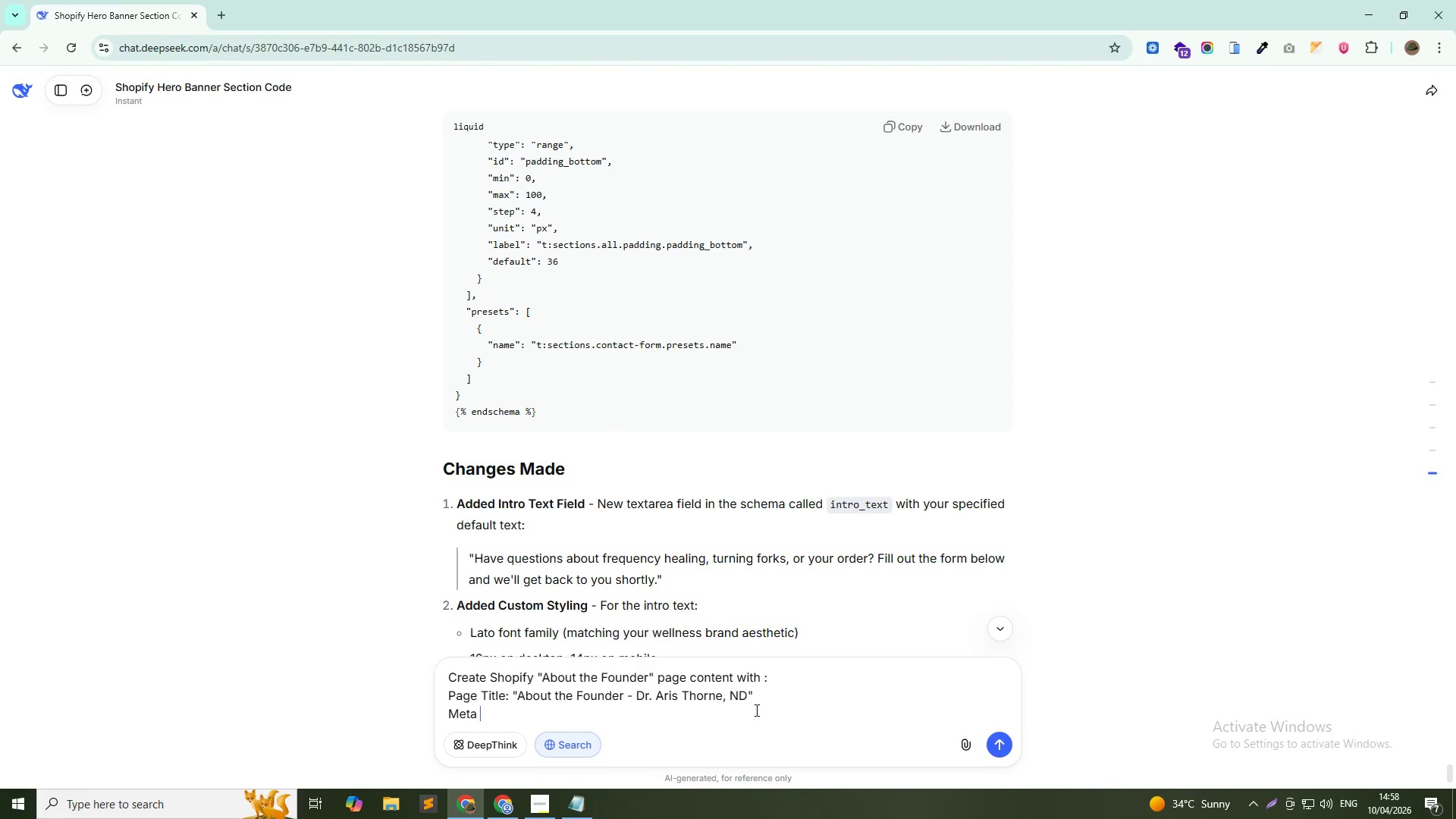 
key(Control+A)
 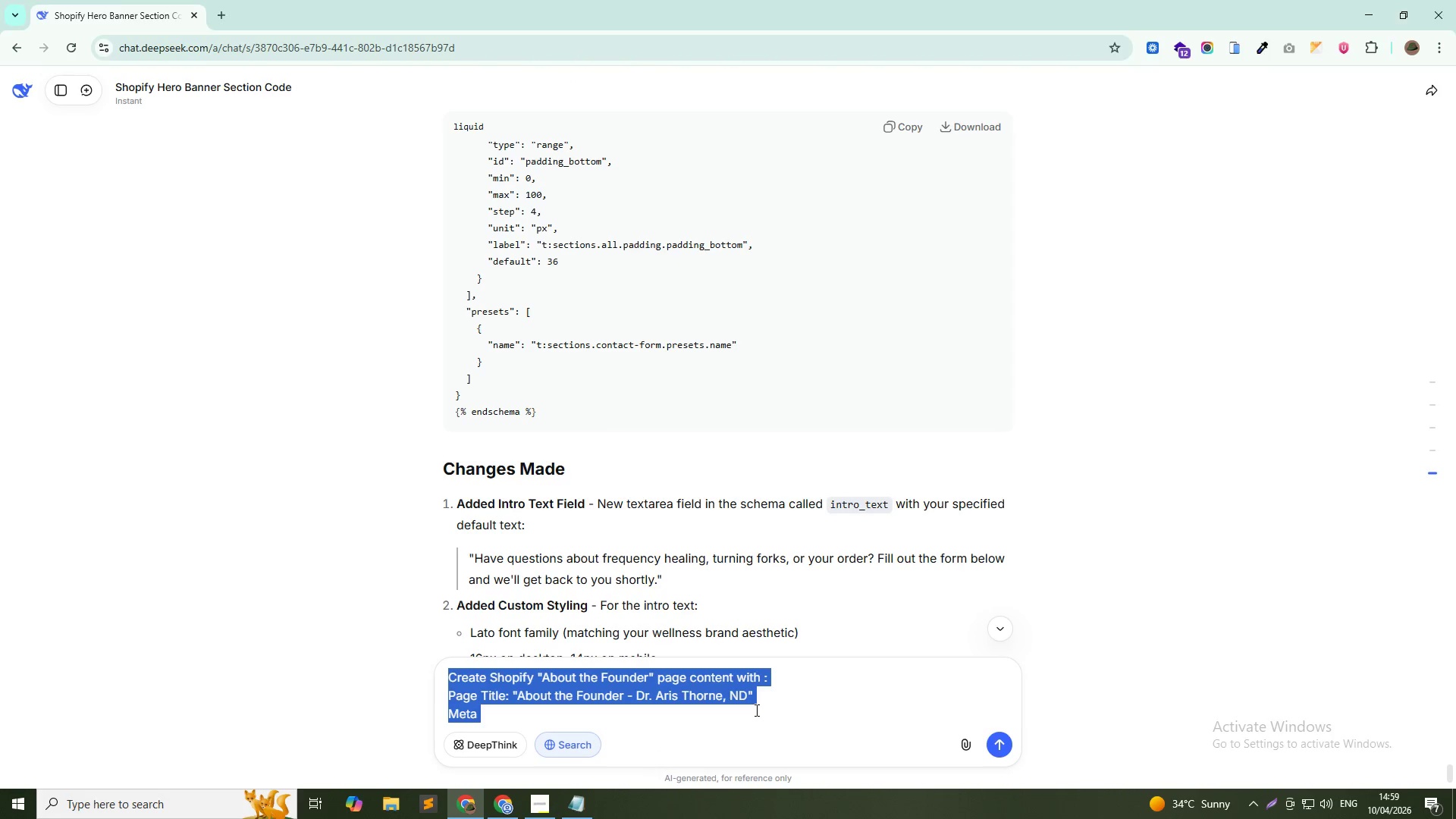 
type(Crate Shopify About Pa)
key(Backspace)
key(Backspace)
type(page for Dr. Aris Thorne, ND with credentials ())
 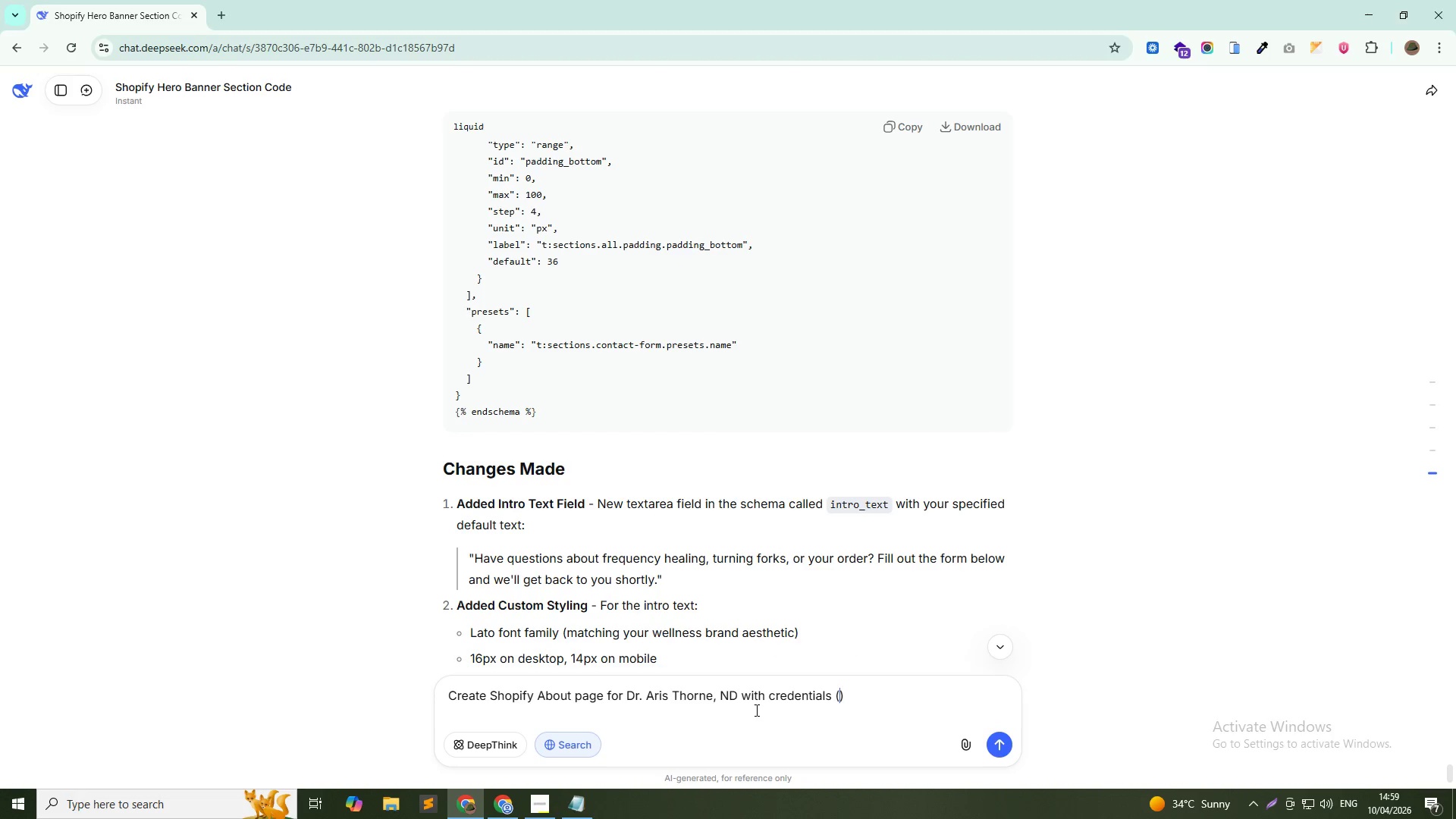 
 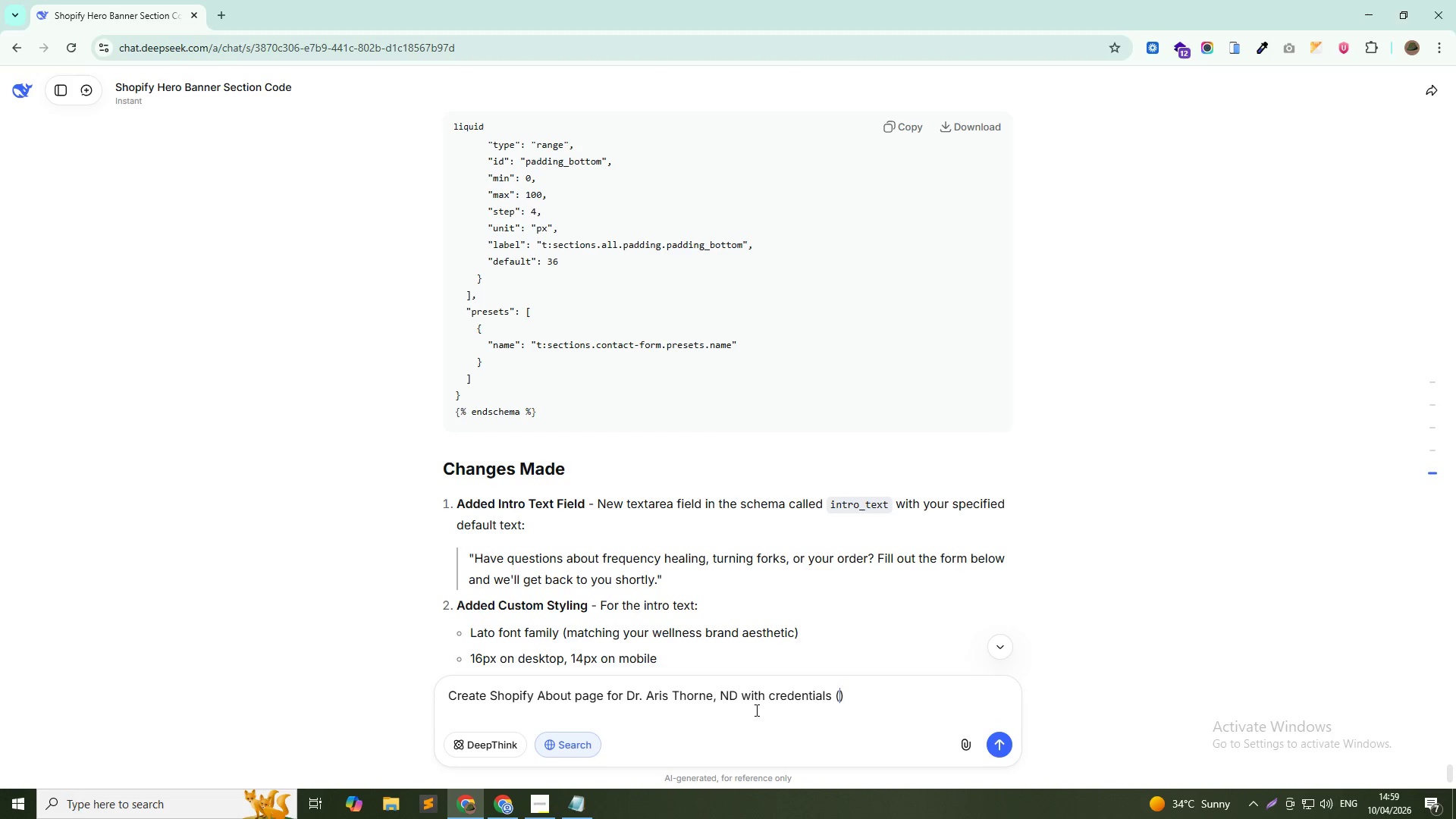 
key(ArrowLeft)
 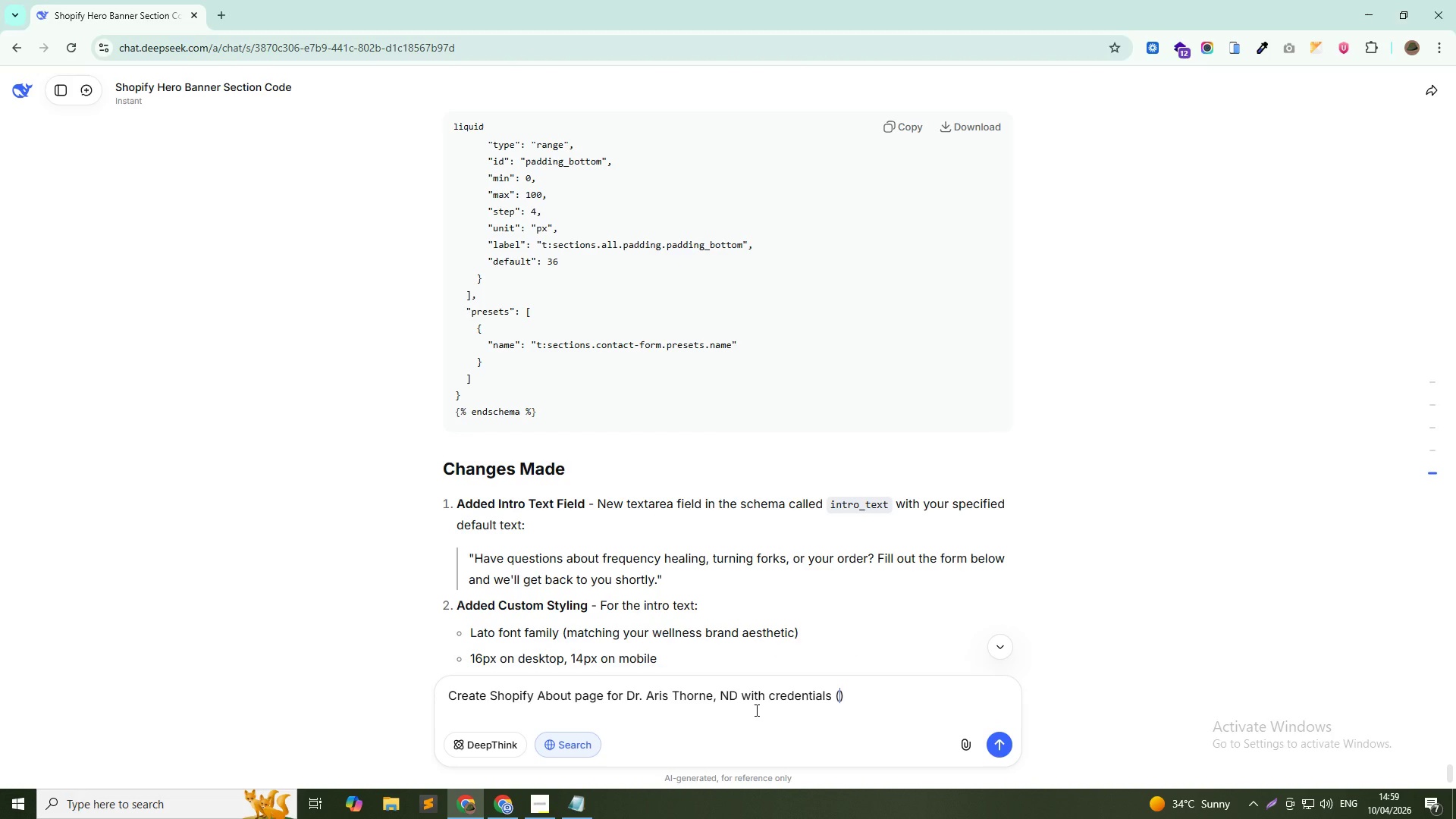 
type(ND degree, 15+ years, certified sound healer)
 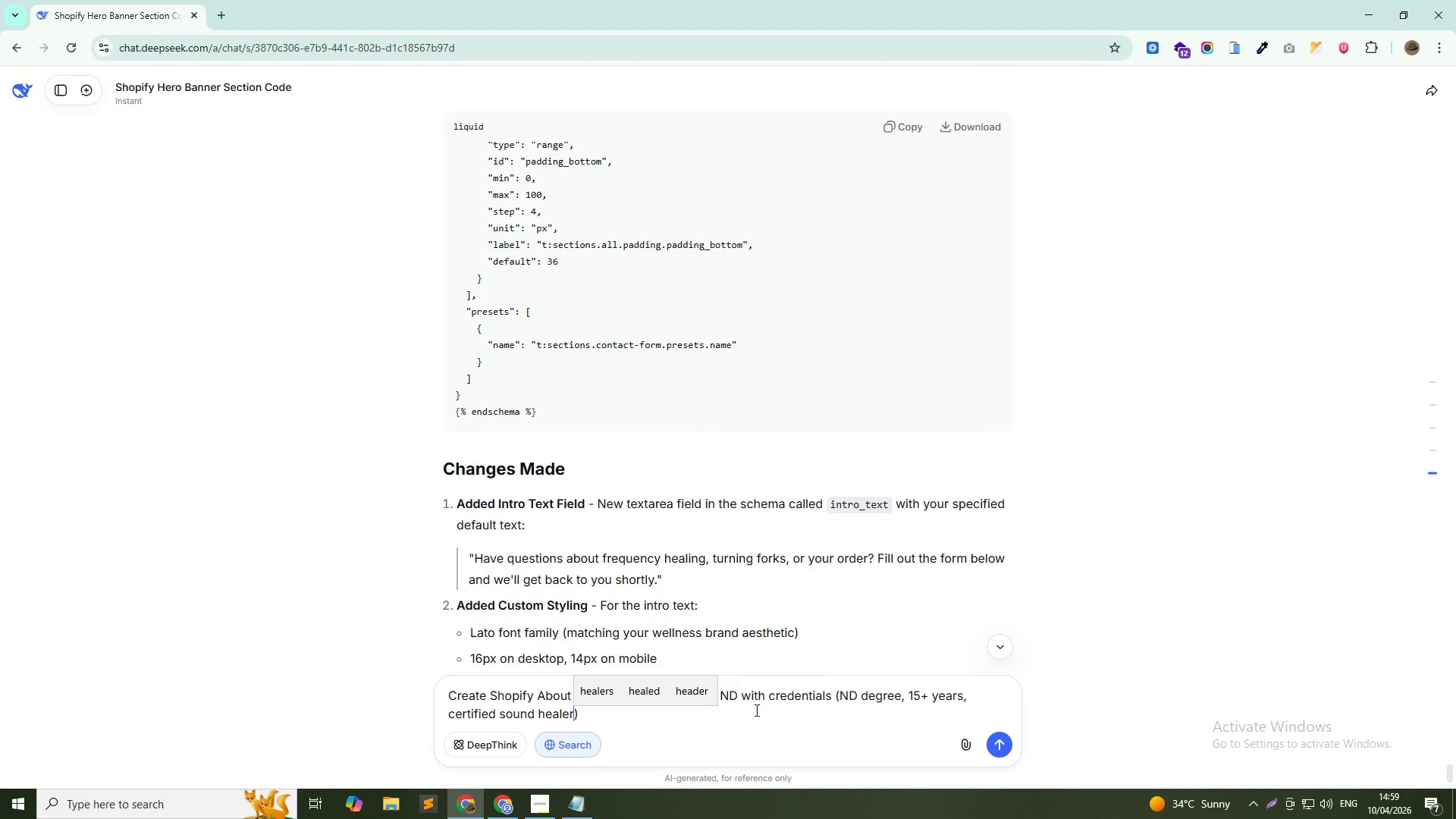 
key(ArrowRight)
 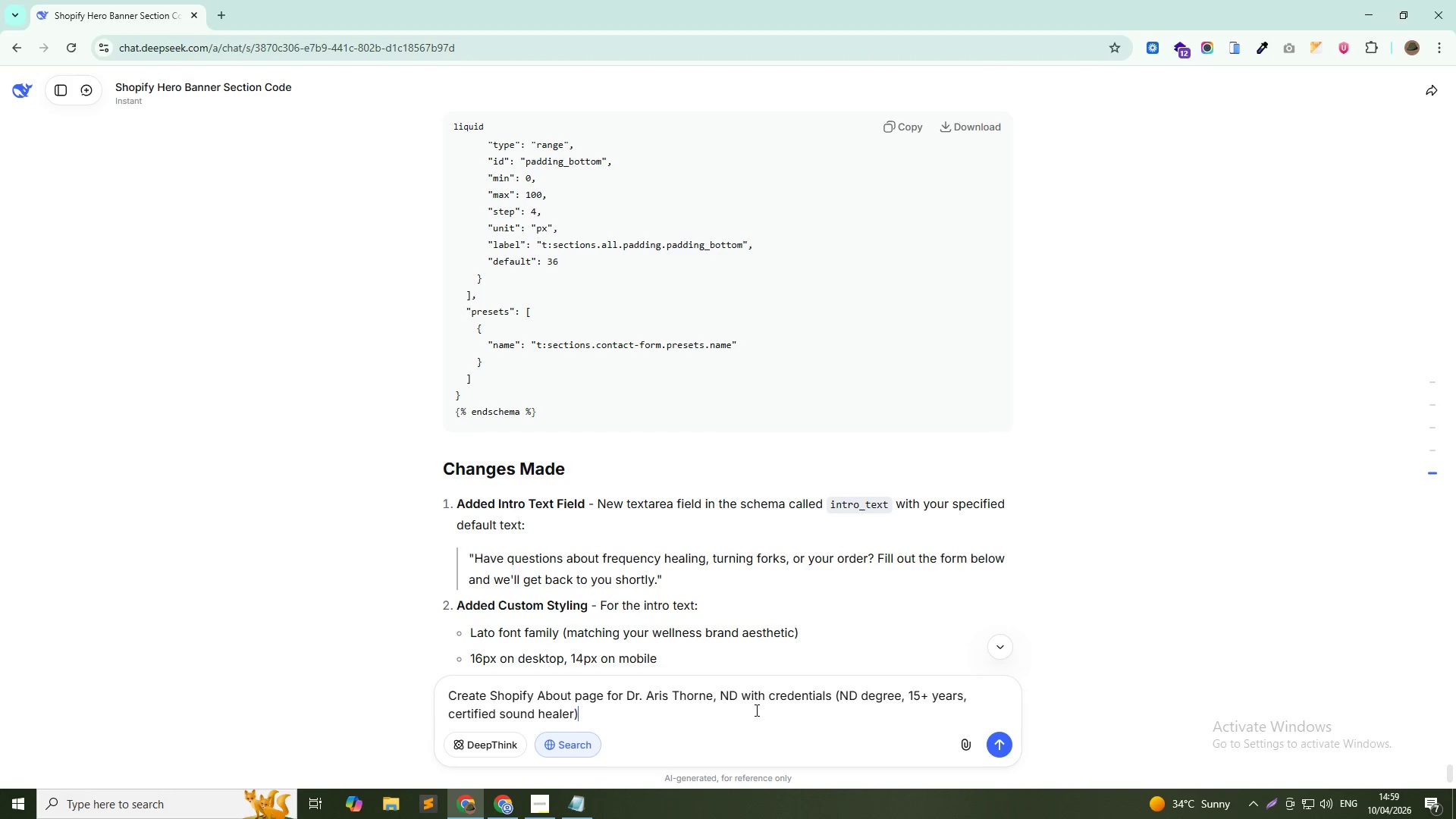 
type(, clinical approach ())
 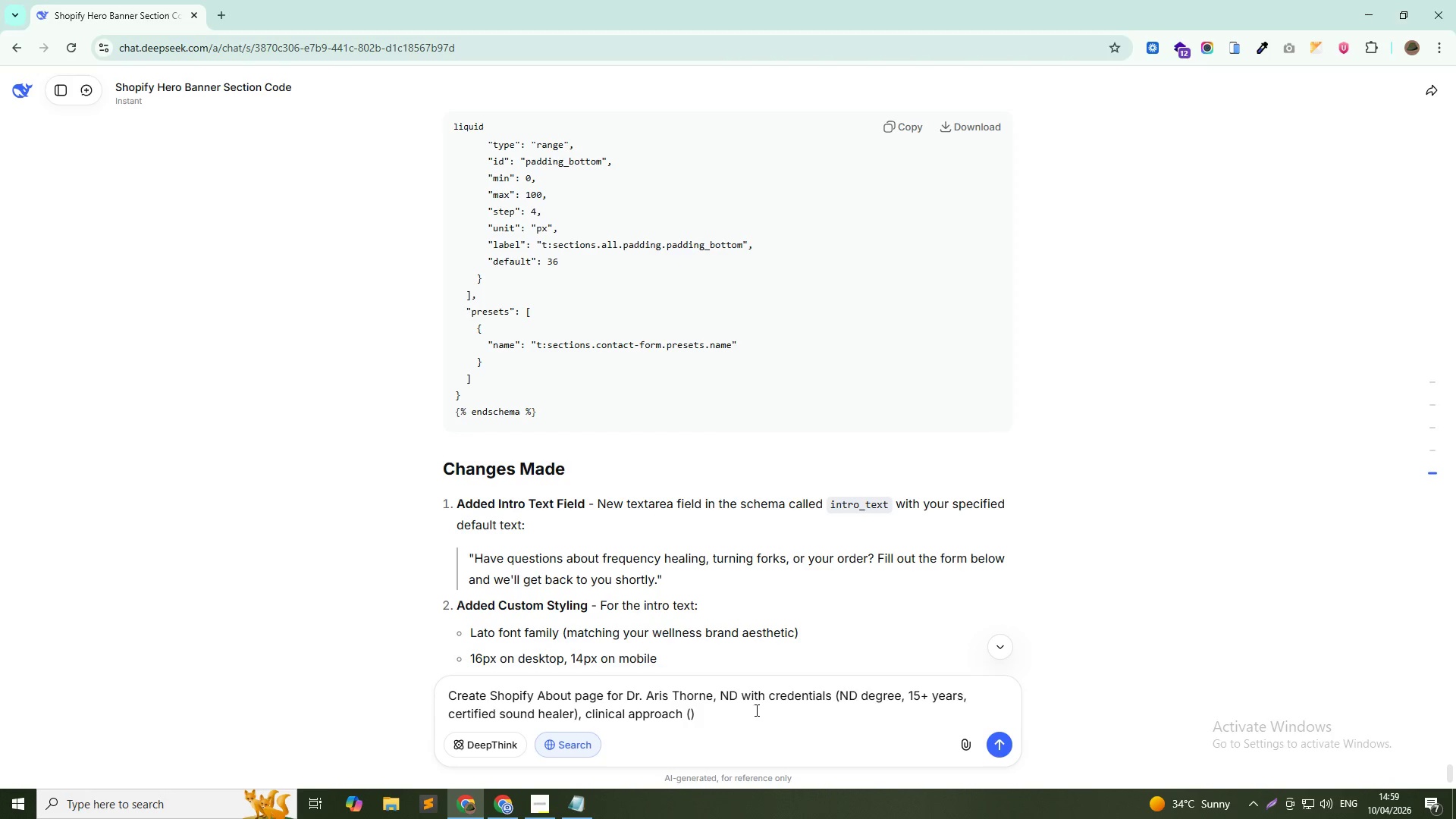 
key(ArrowLeft)
 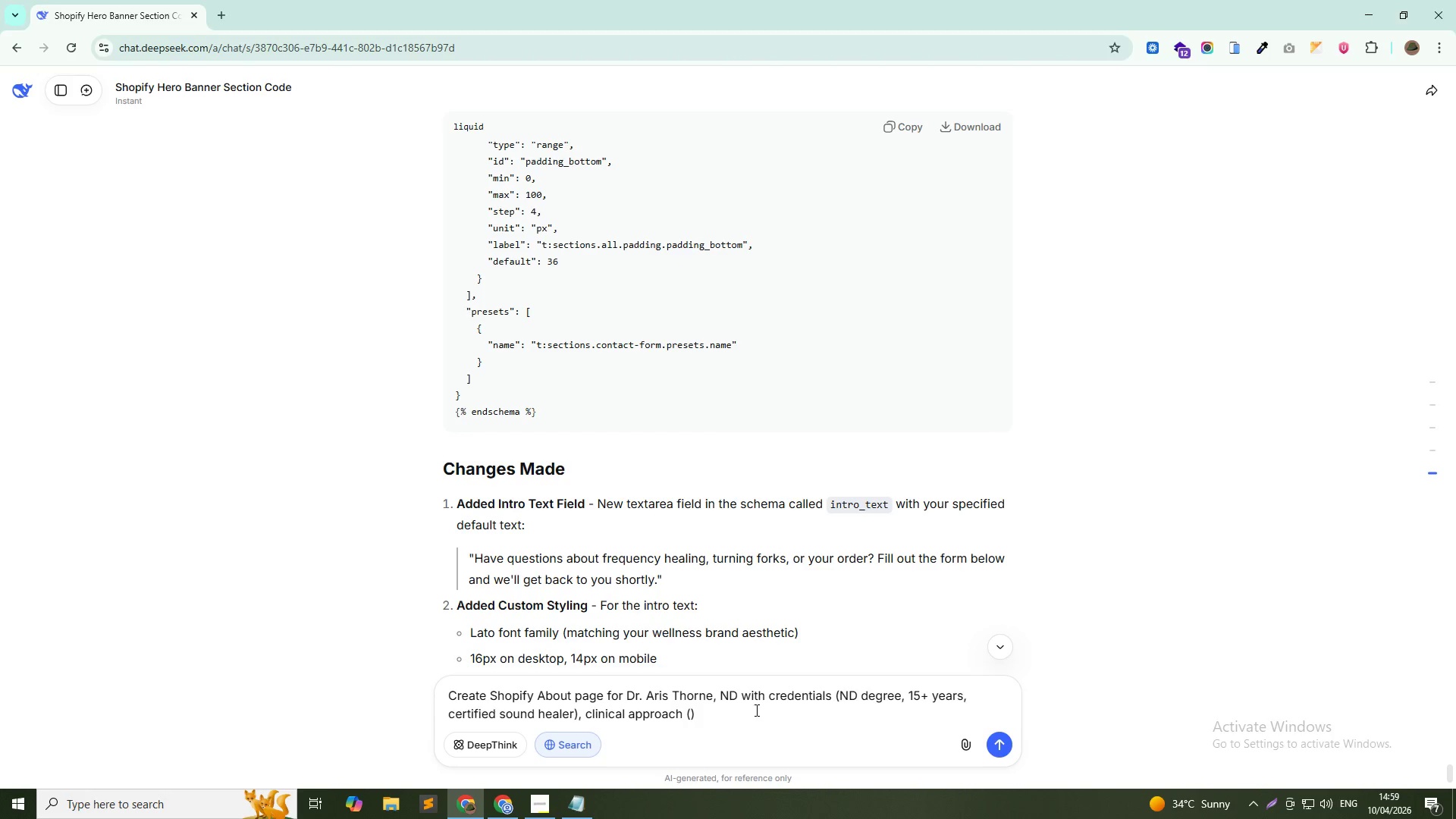 
type(vibrational medicine + root cause)
 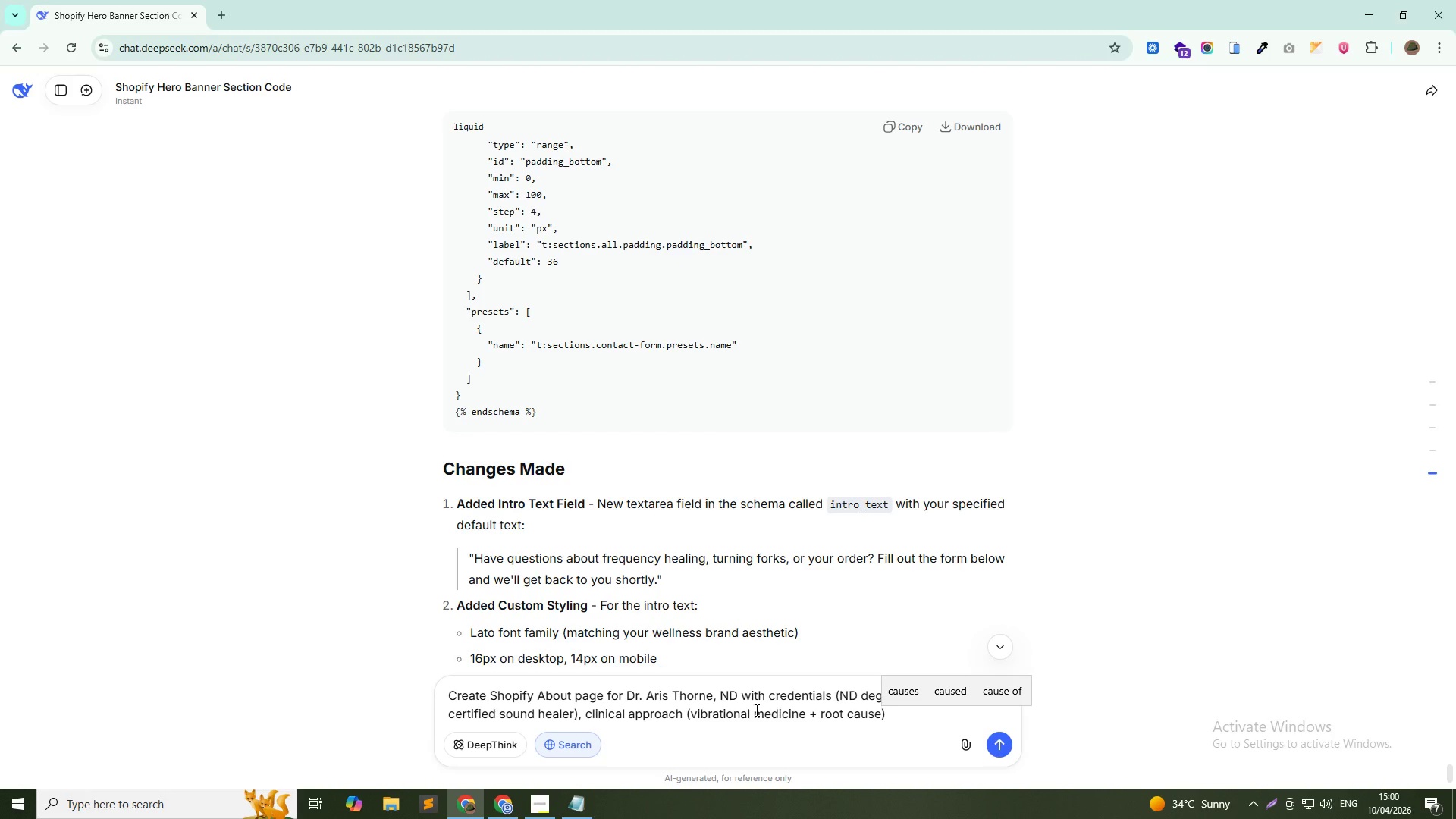 
key(ArrowRight)
 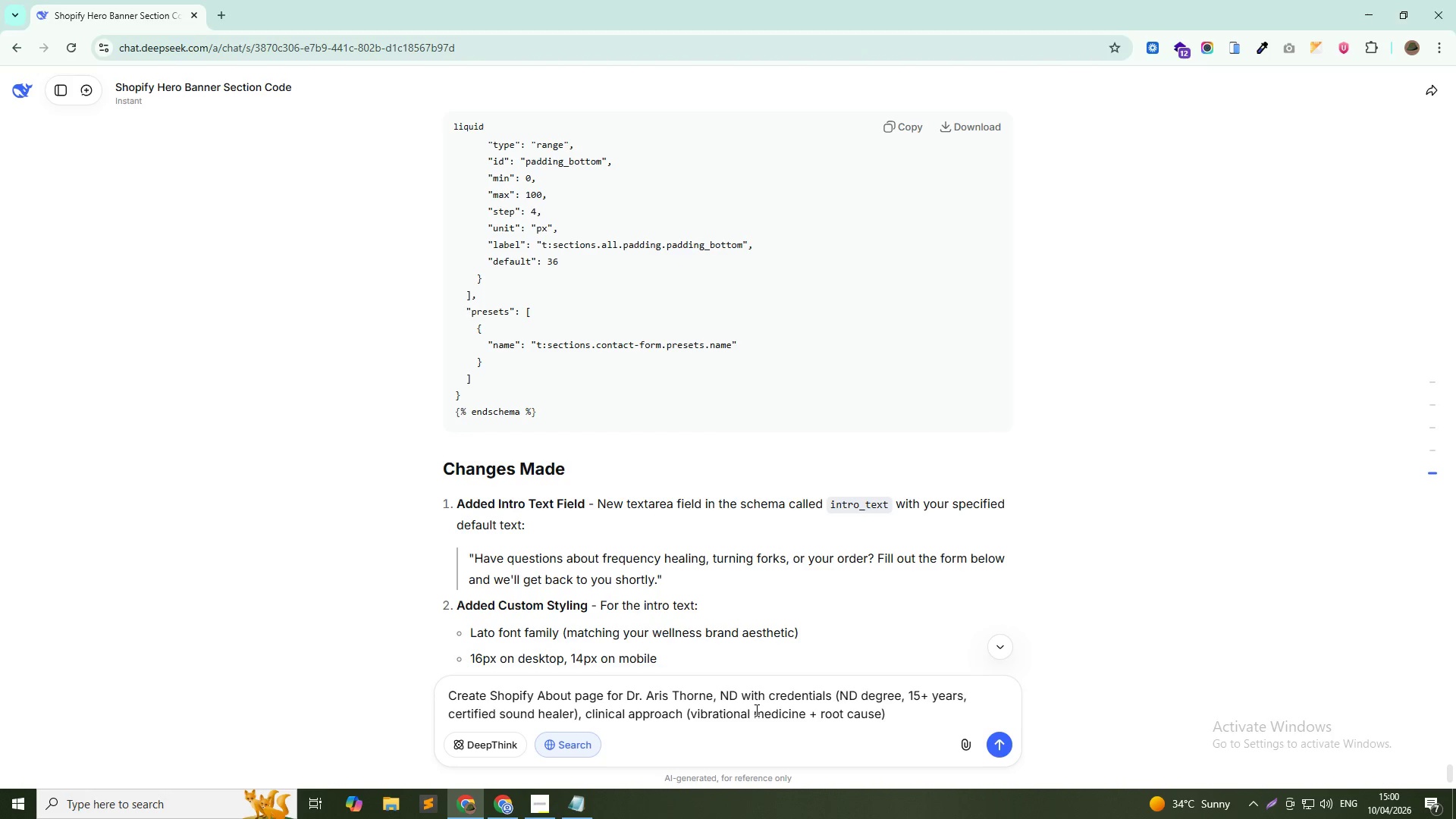 
type(, story ())
 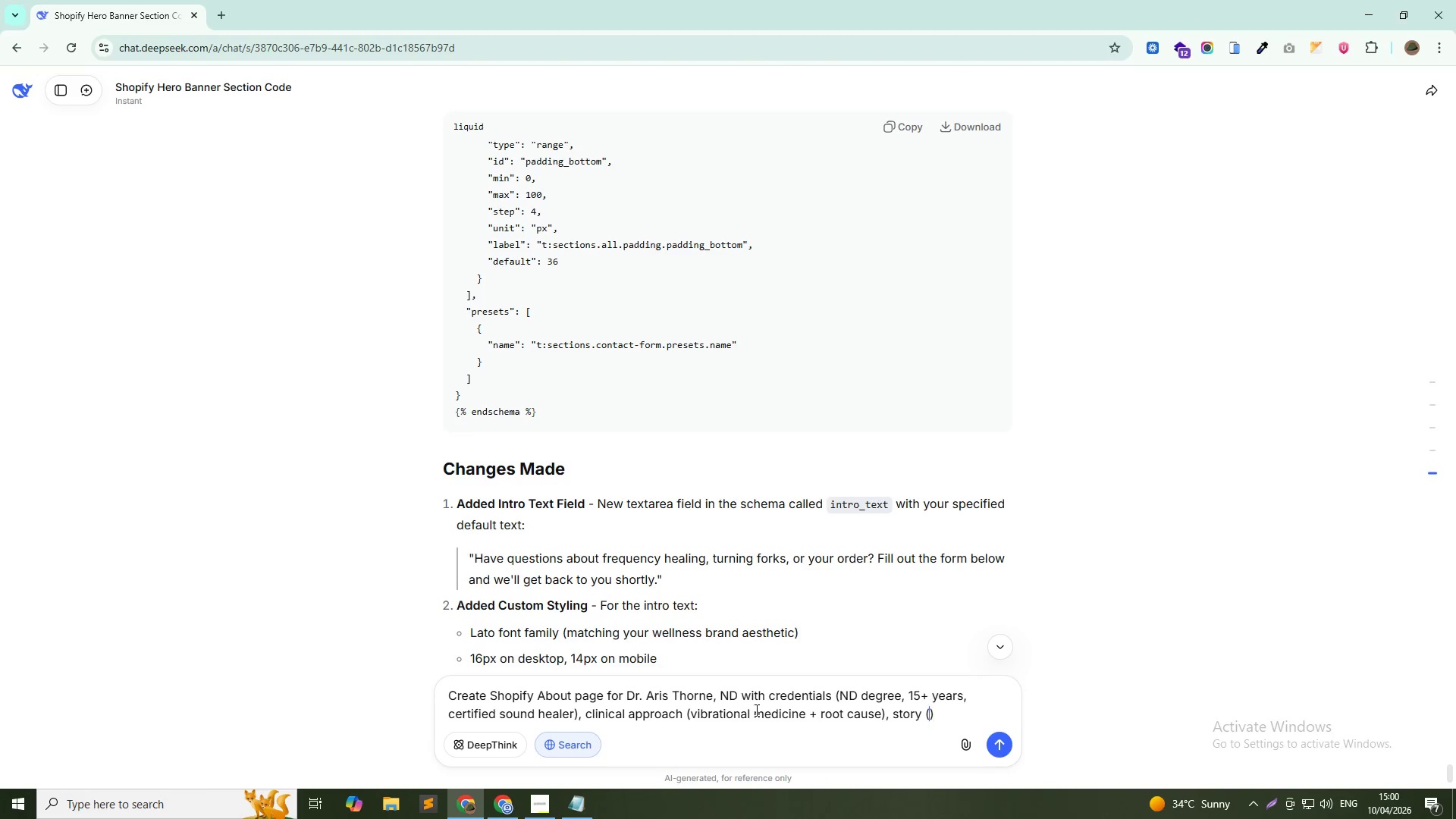 
 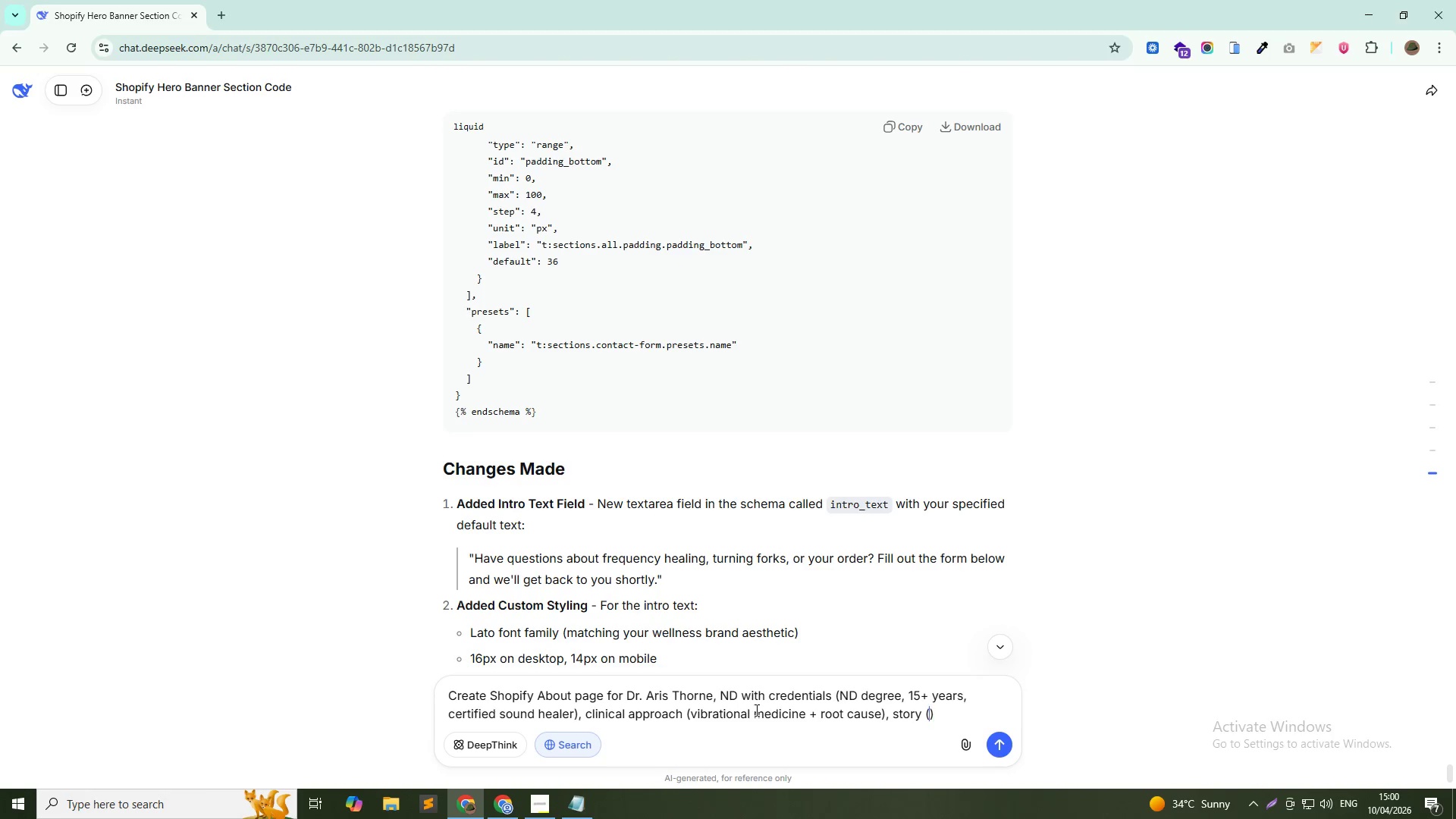 
key(ArrowLeft)
 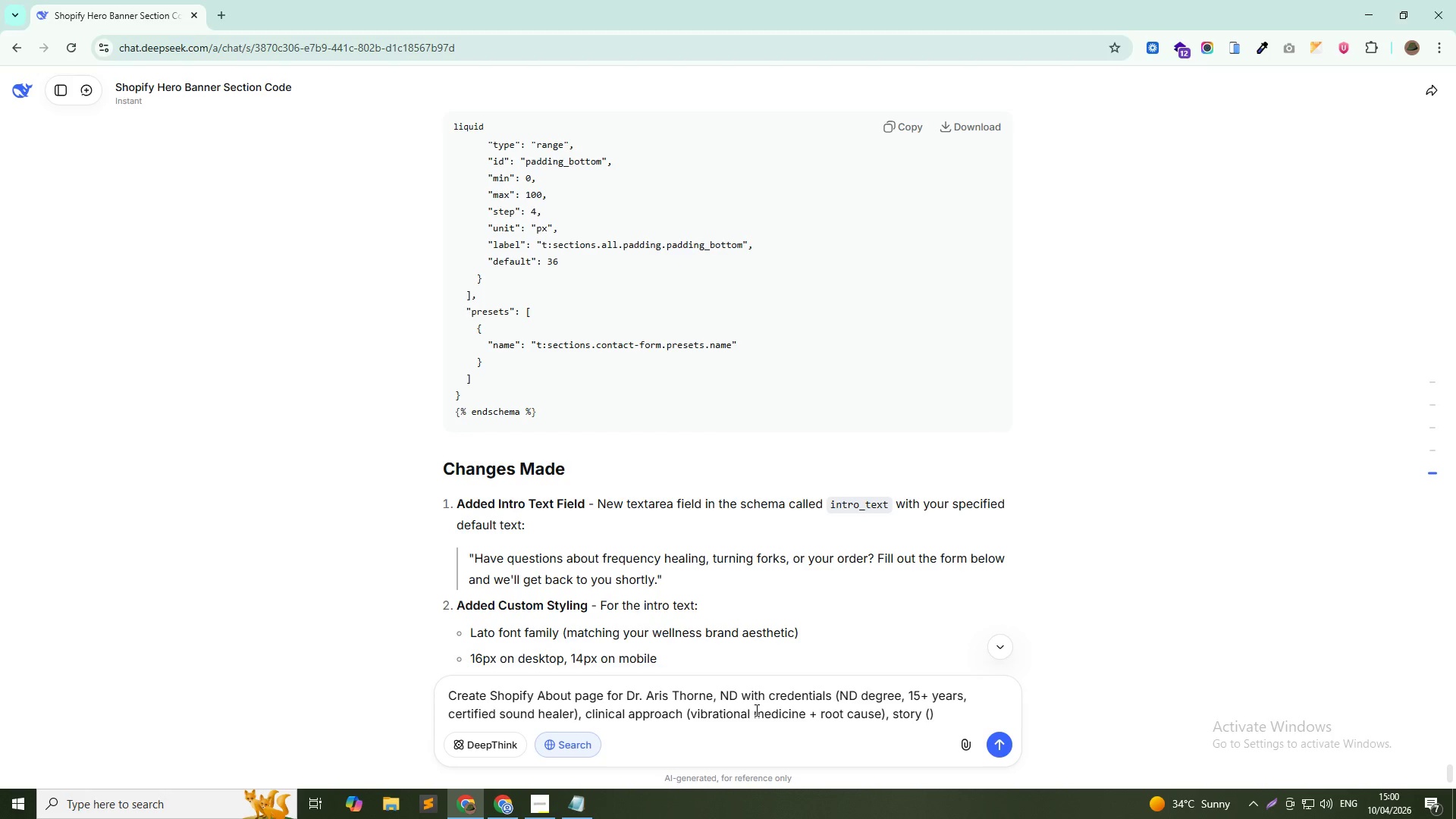 
type(discovered sound therapy after 10 years of practice )
 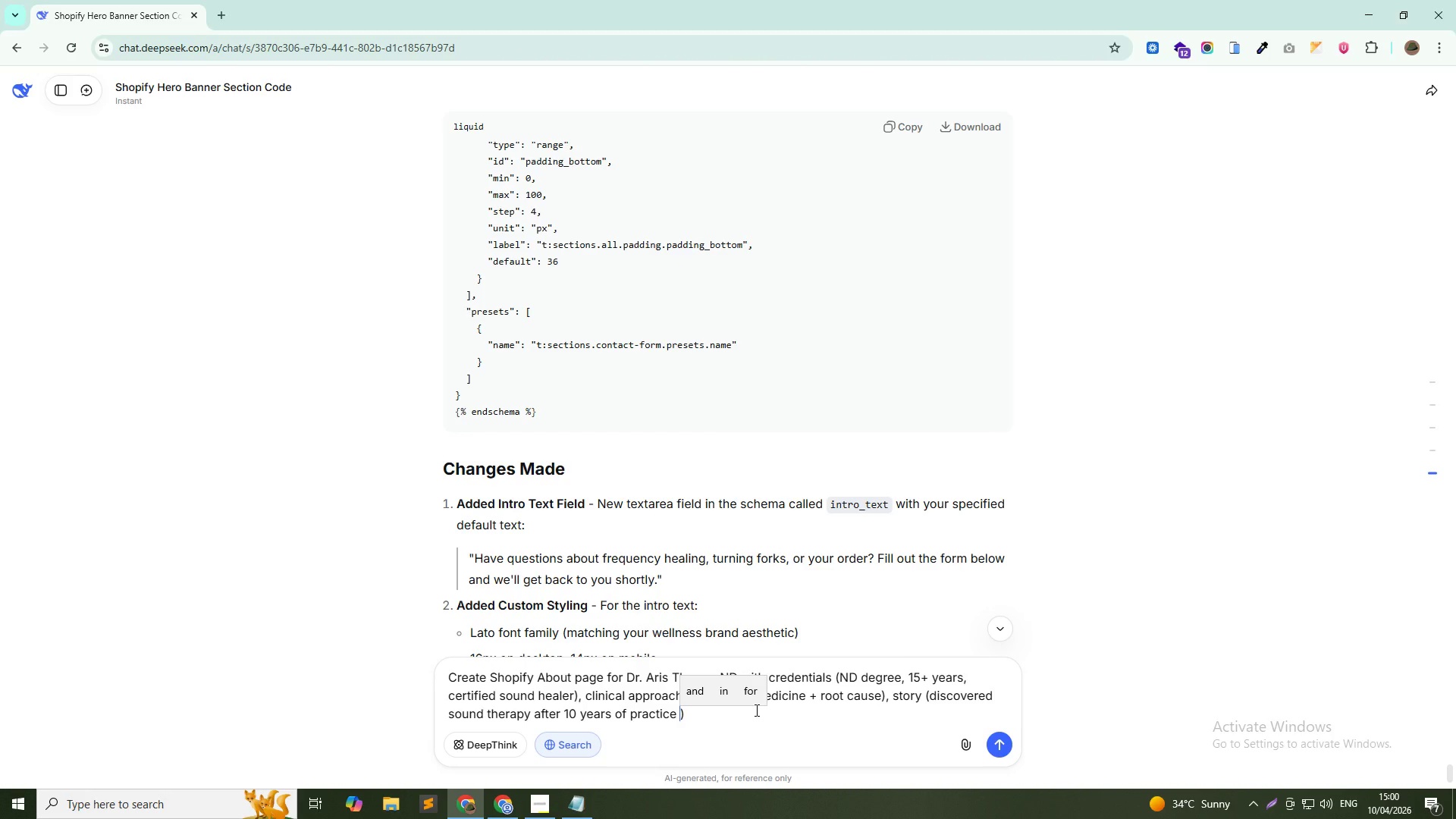 
key(Backspace)
 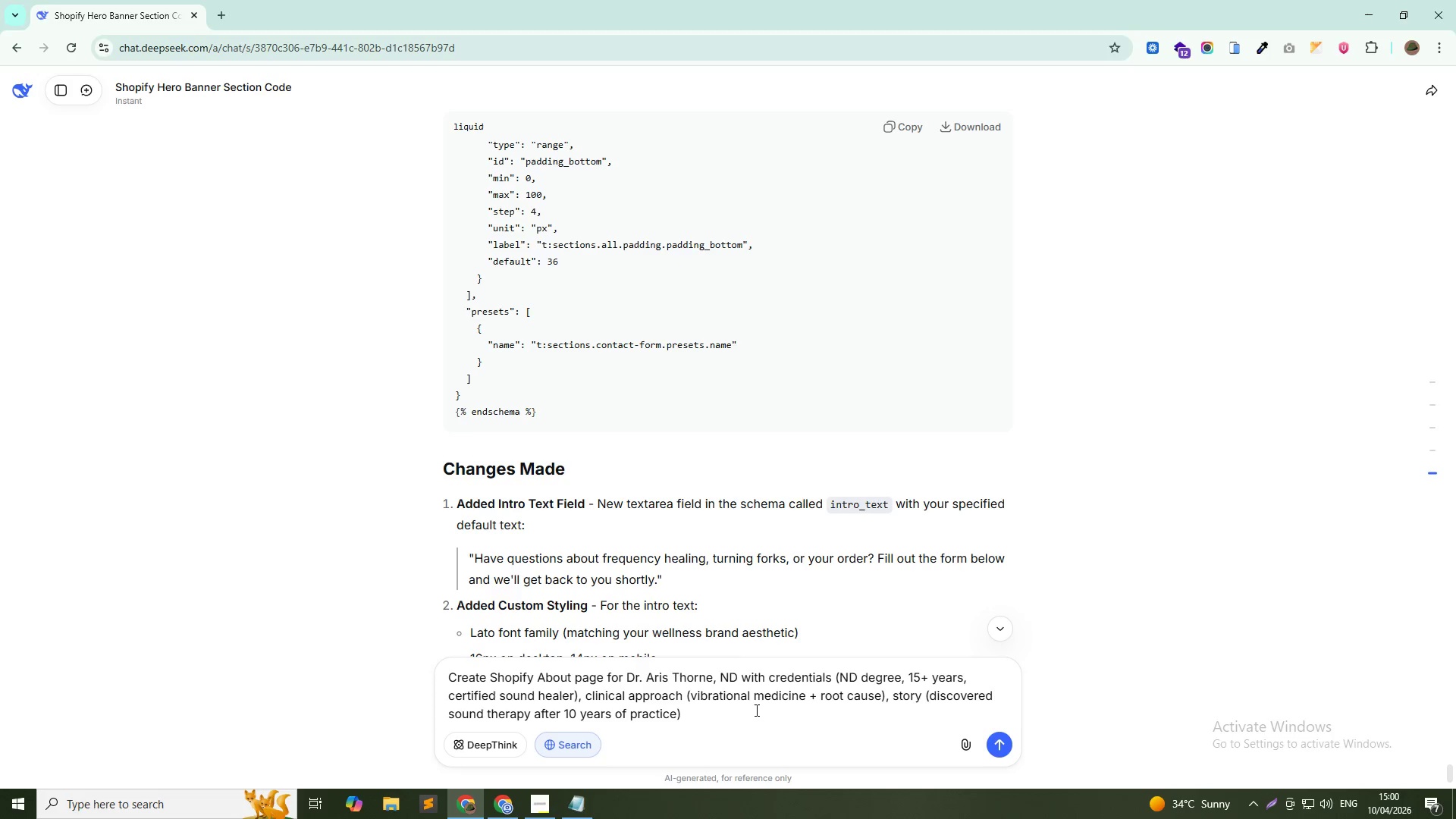 
key(ArrowRight)
 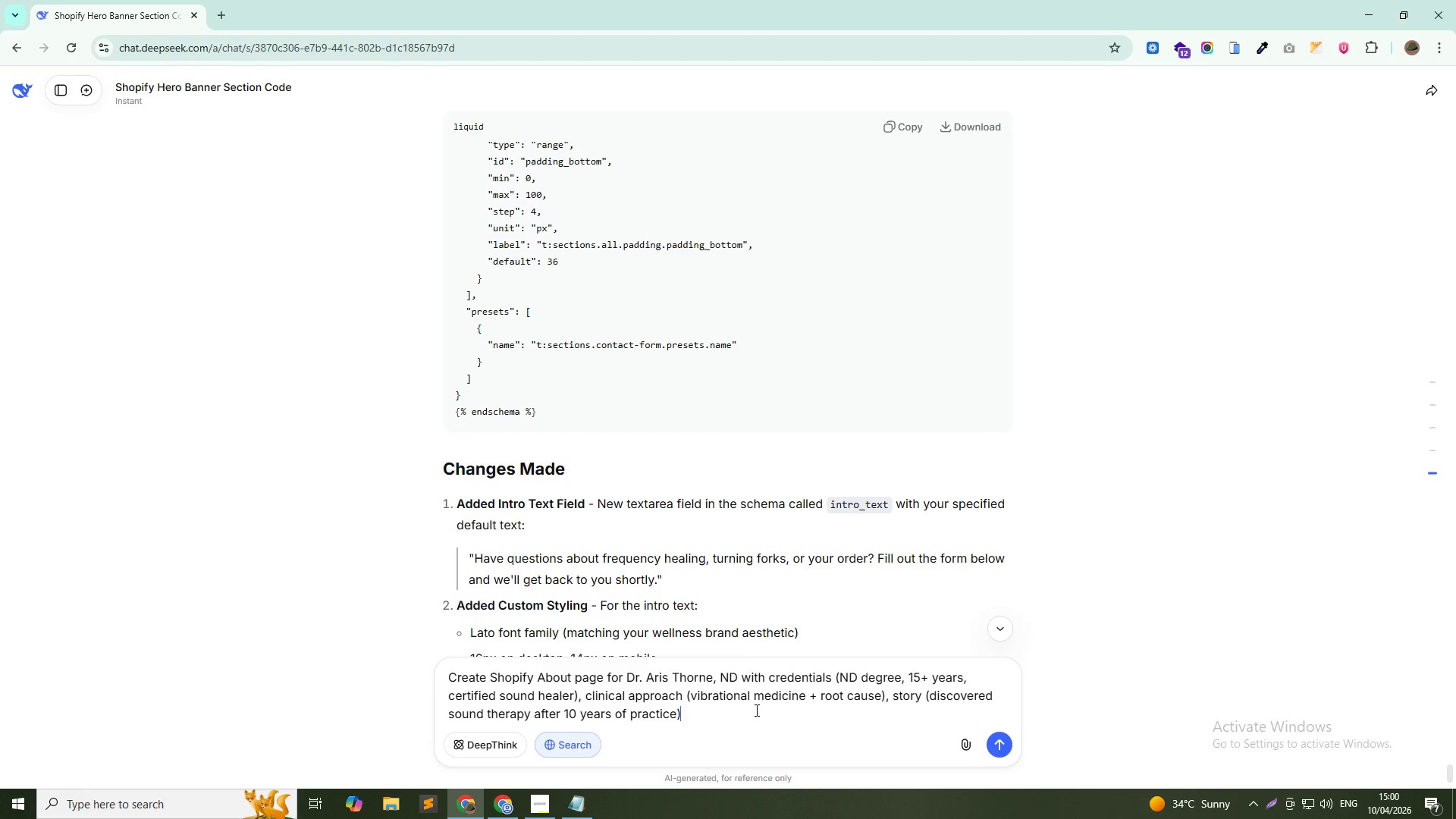 
key(Comma)
 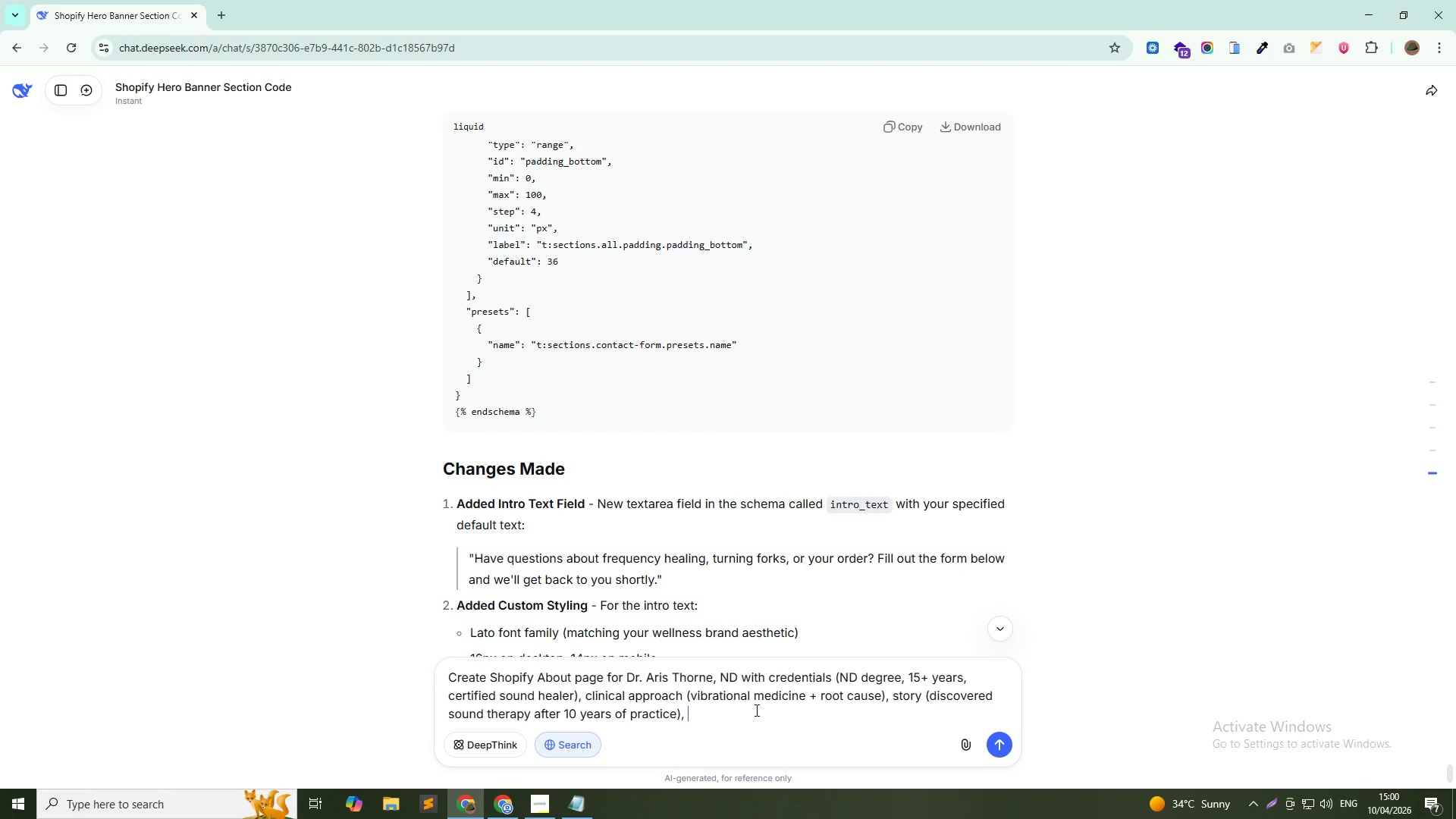 
key(Space)
 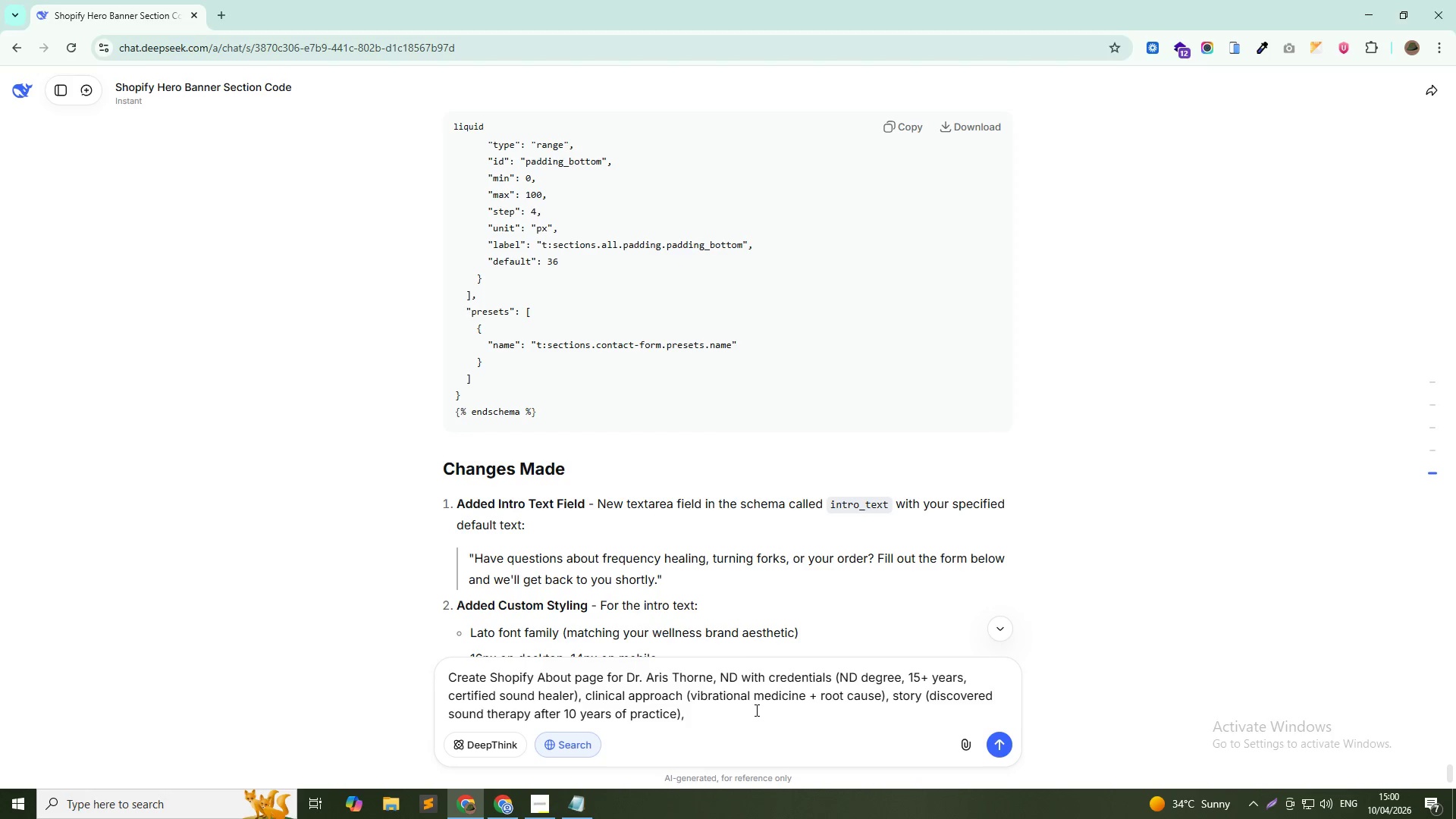 
key(Alt+Tab)
 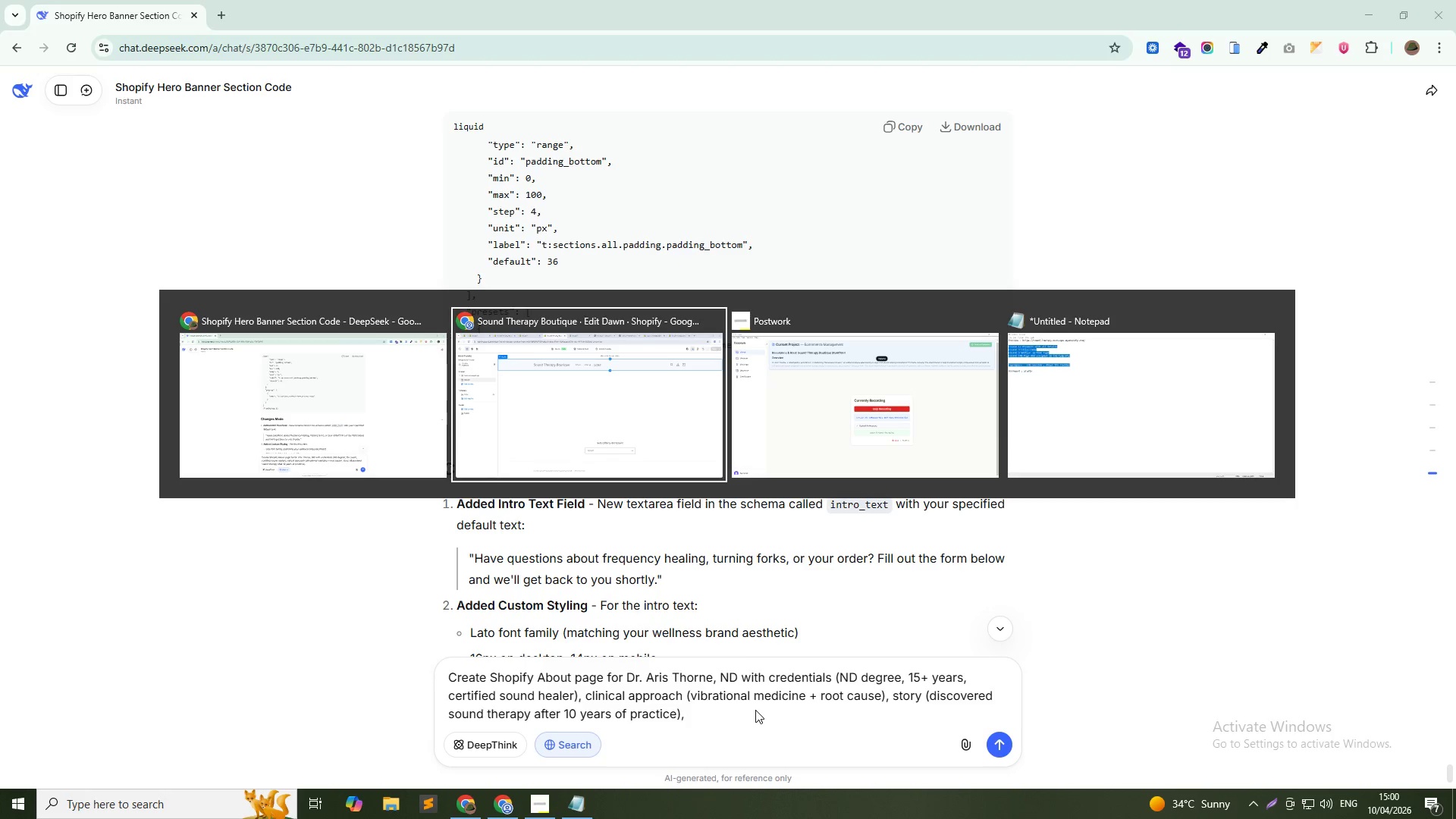 
key(Alt+Tab)